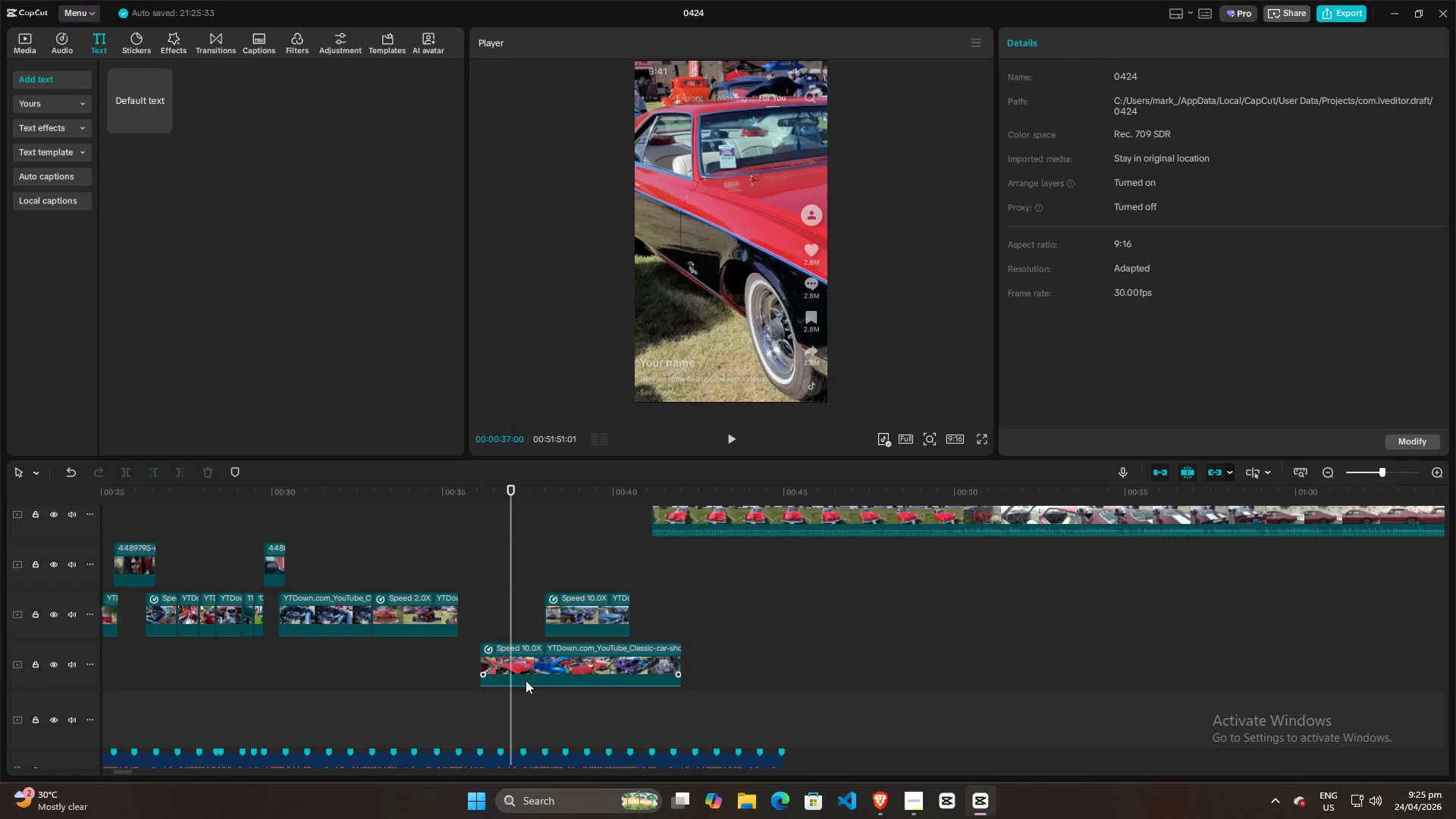 
left_click_drag(start_coordinate=[526, 681], to_coordinate=[513, 681])
 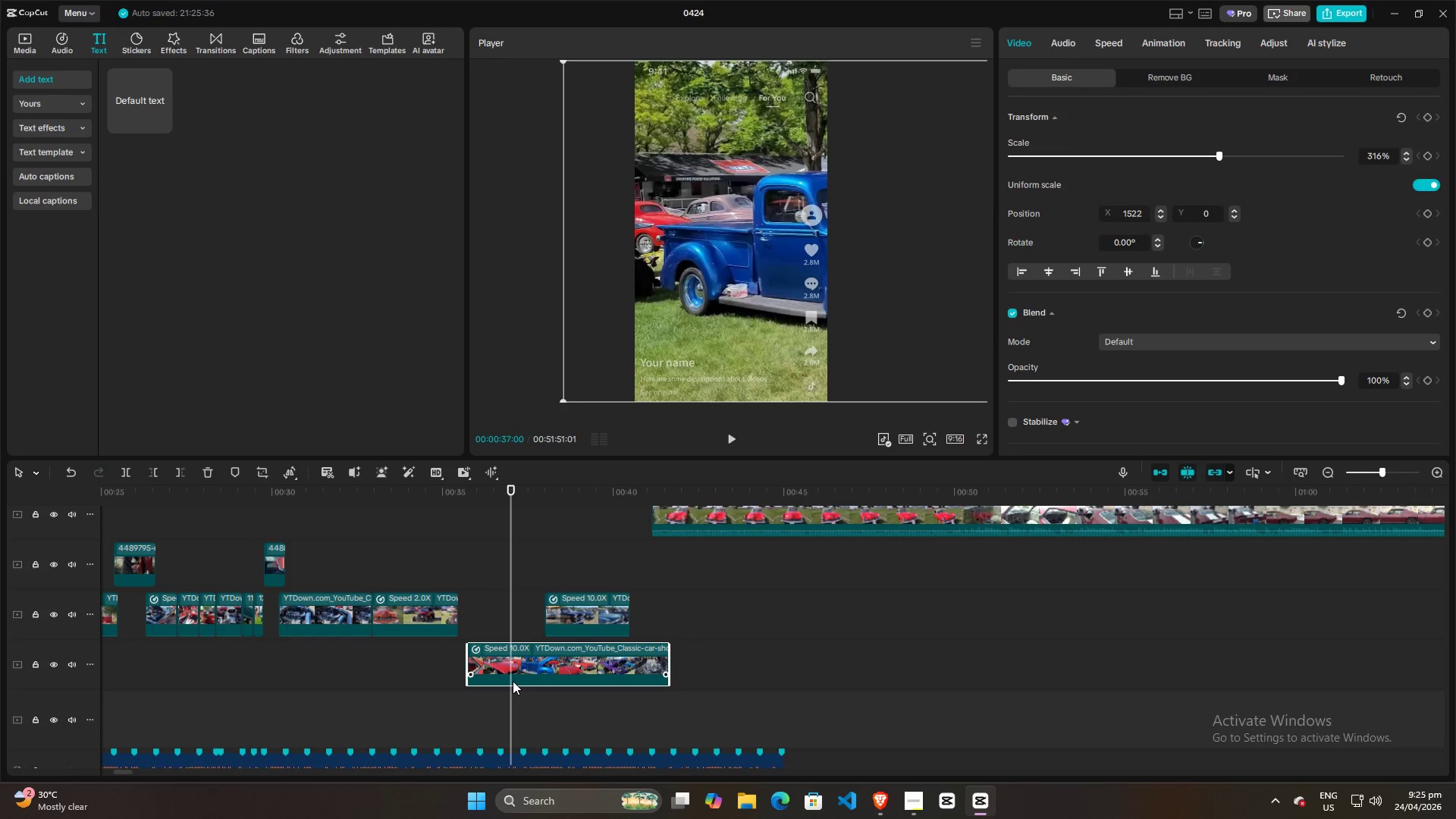 
left_click_drag(start_coordinate=[513, 681], to_coordinate=[497, 681])
 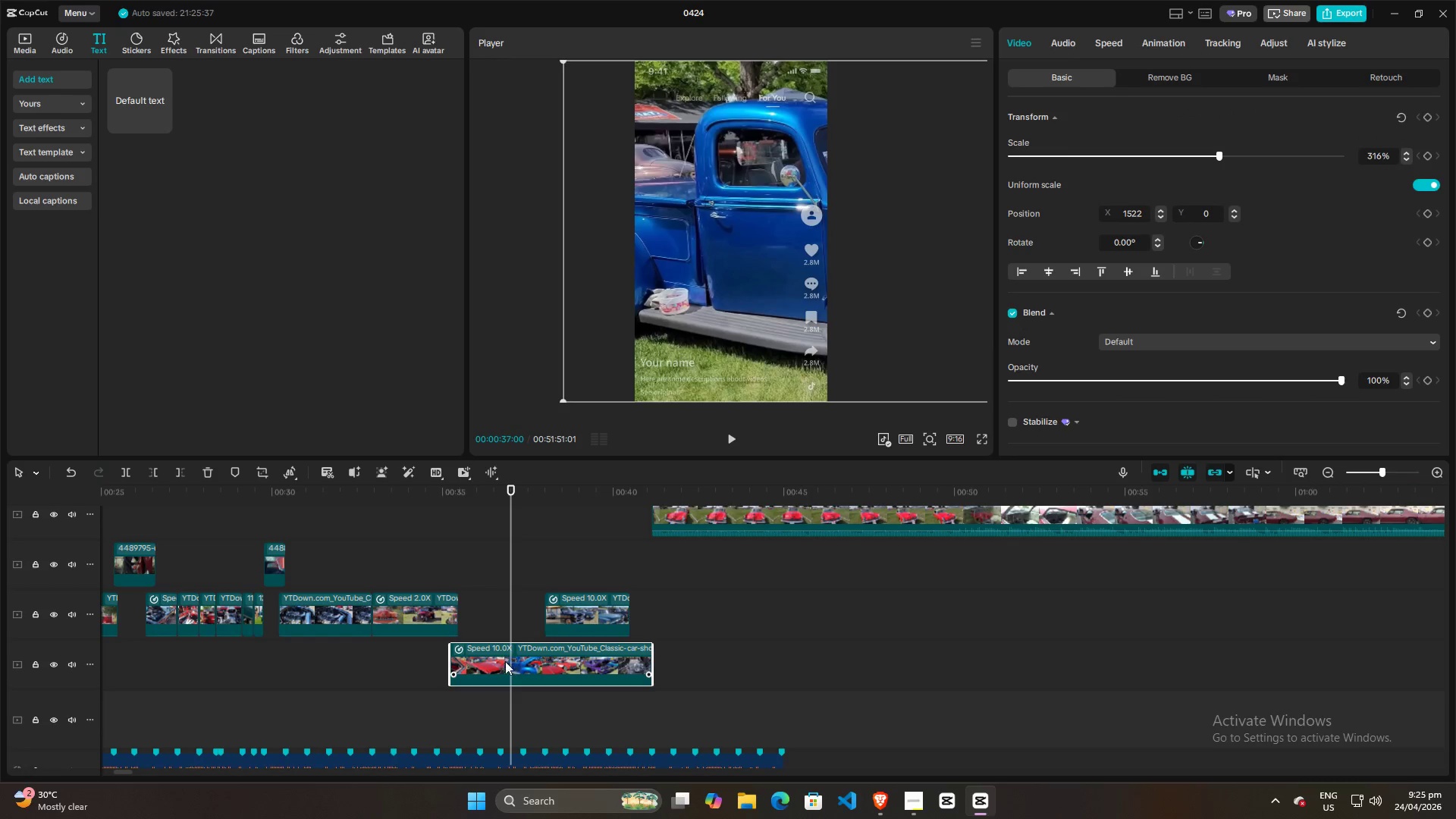 
left_click_drag(start_coordinate=[508, 669], to_coordinate=[519, 670])
 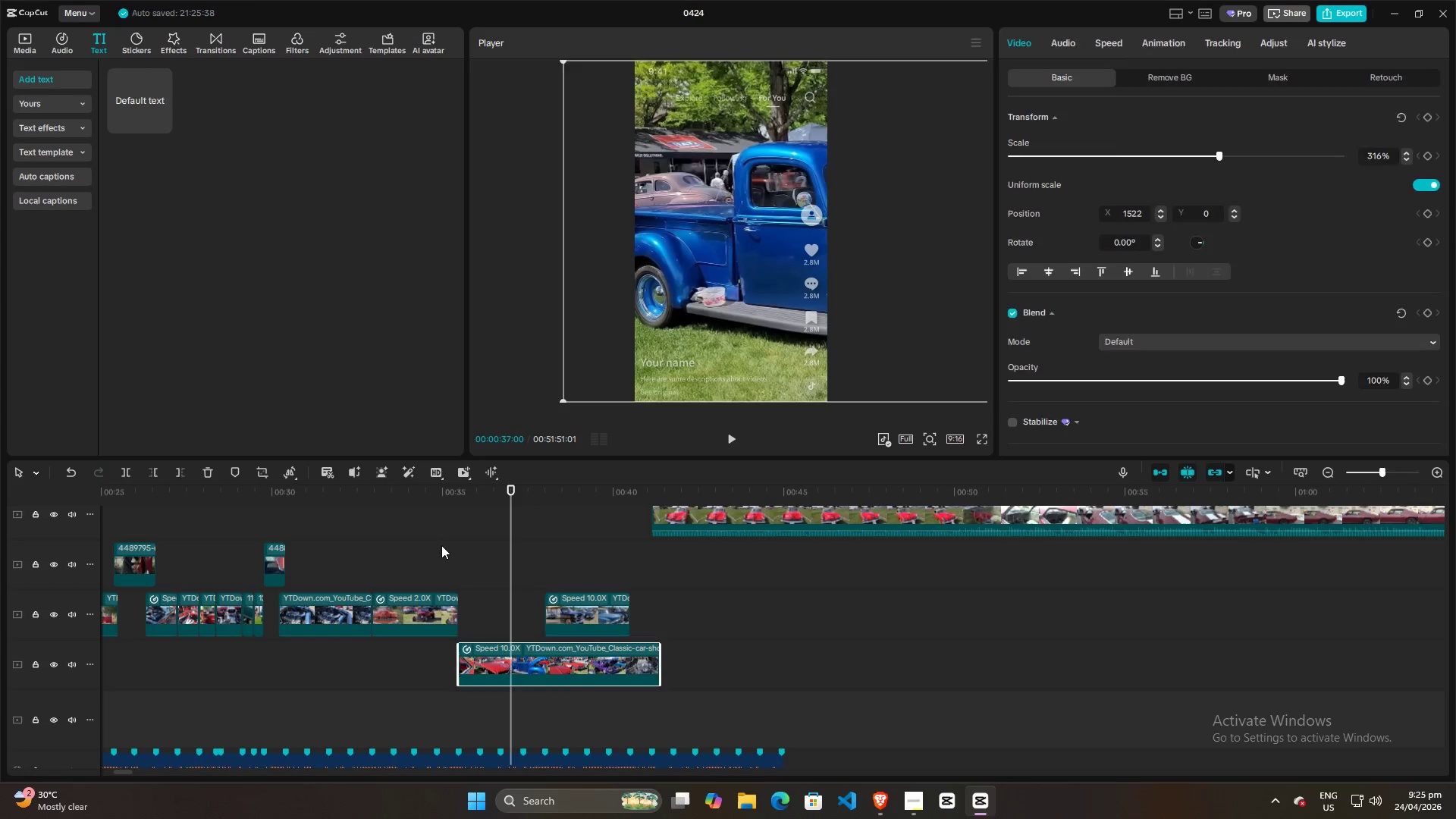 
left_click([441, 545])
 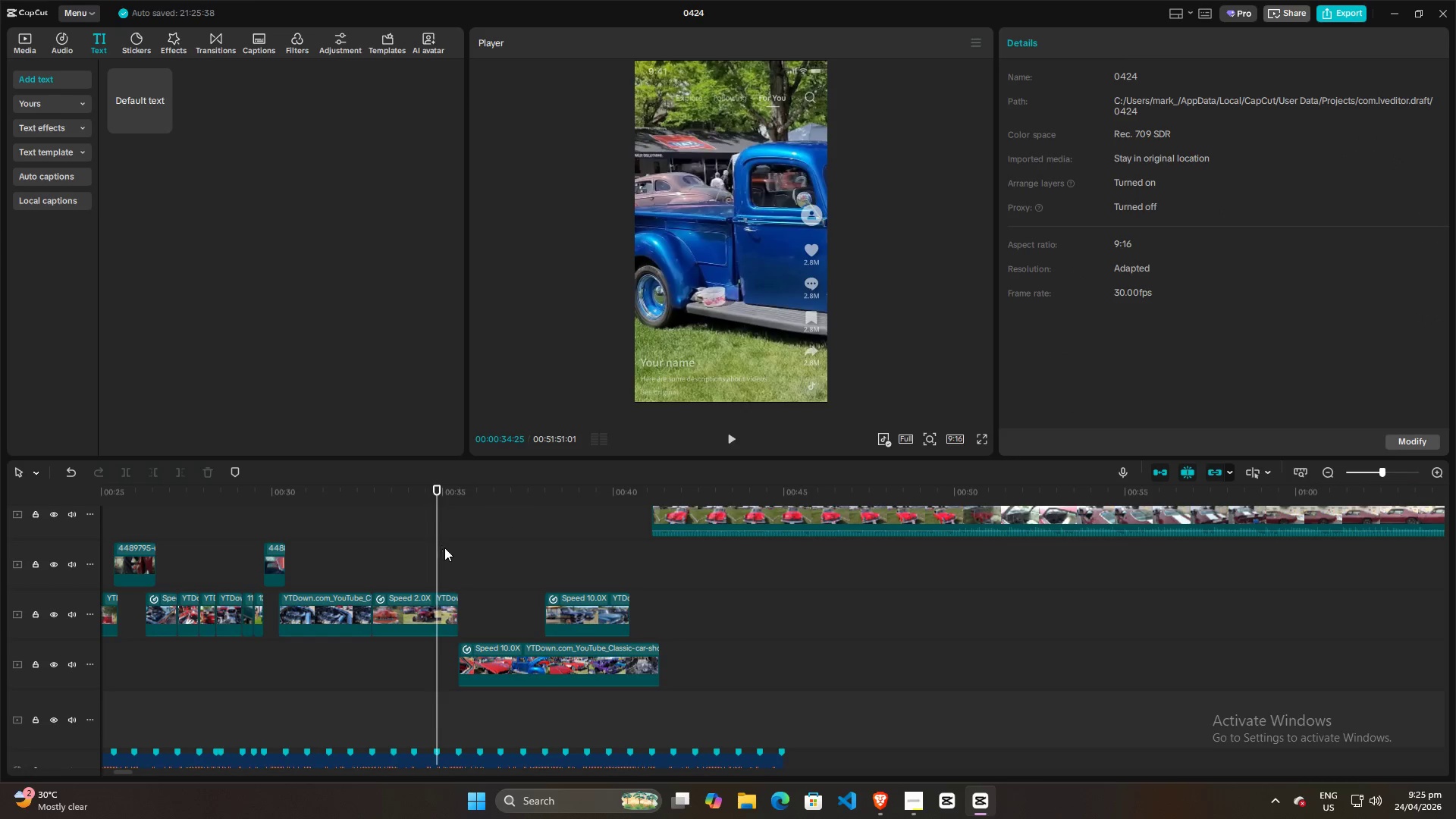 
key(Space)
 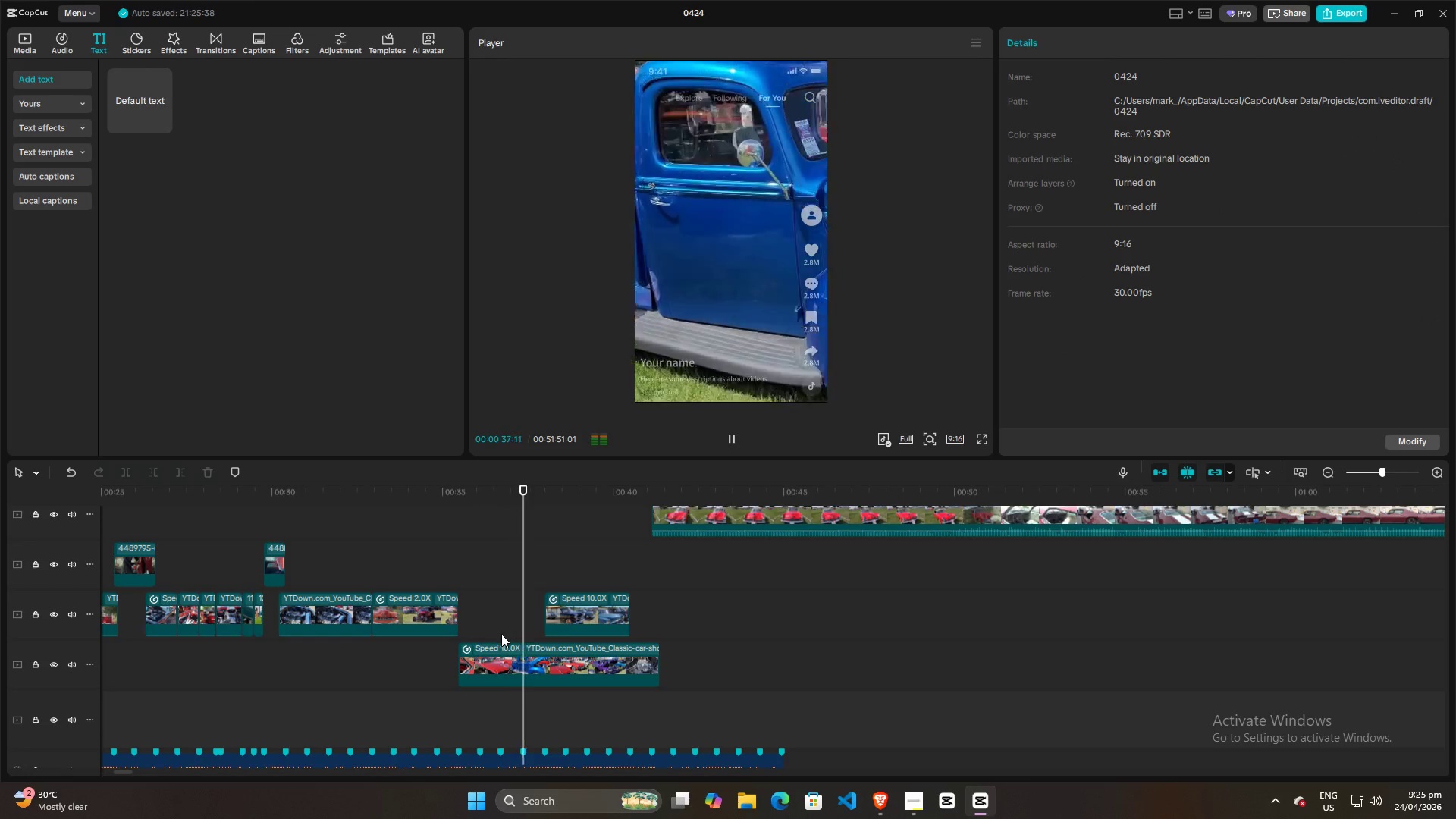 
key(Space)
 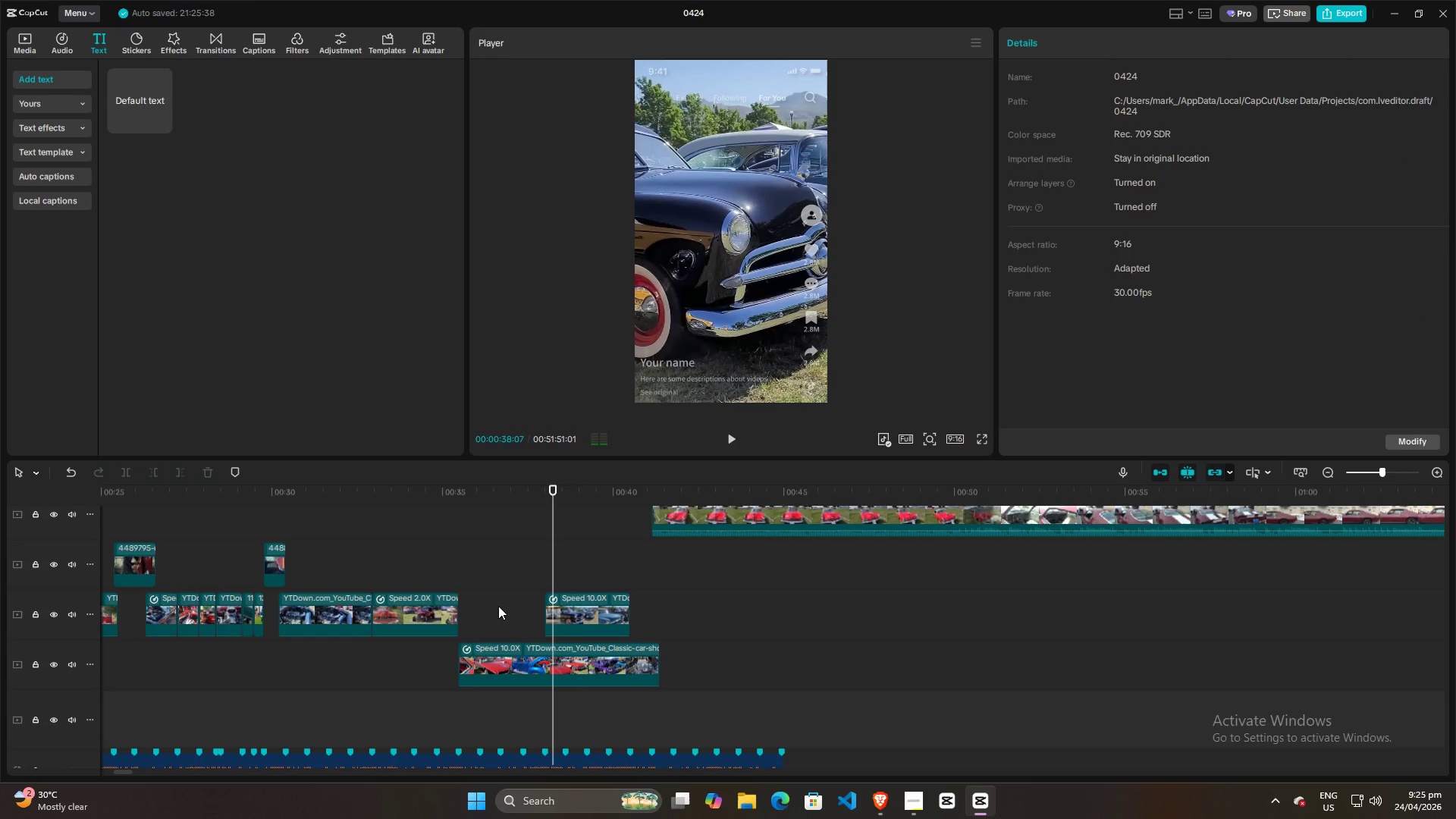 
left_click([495, 600])
 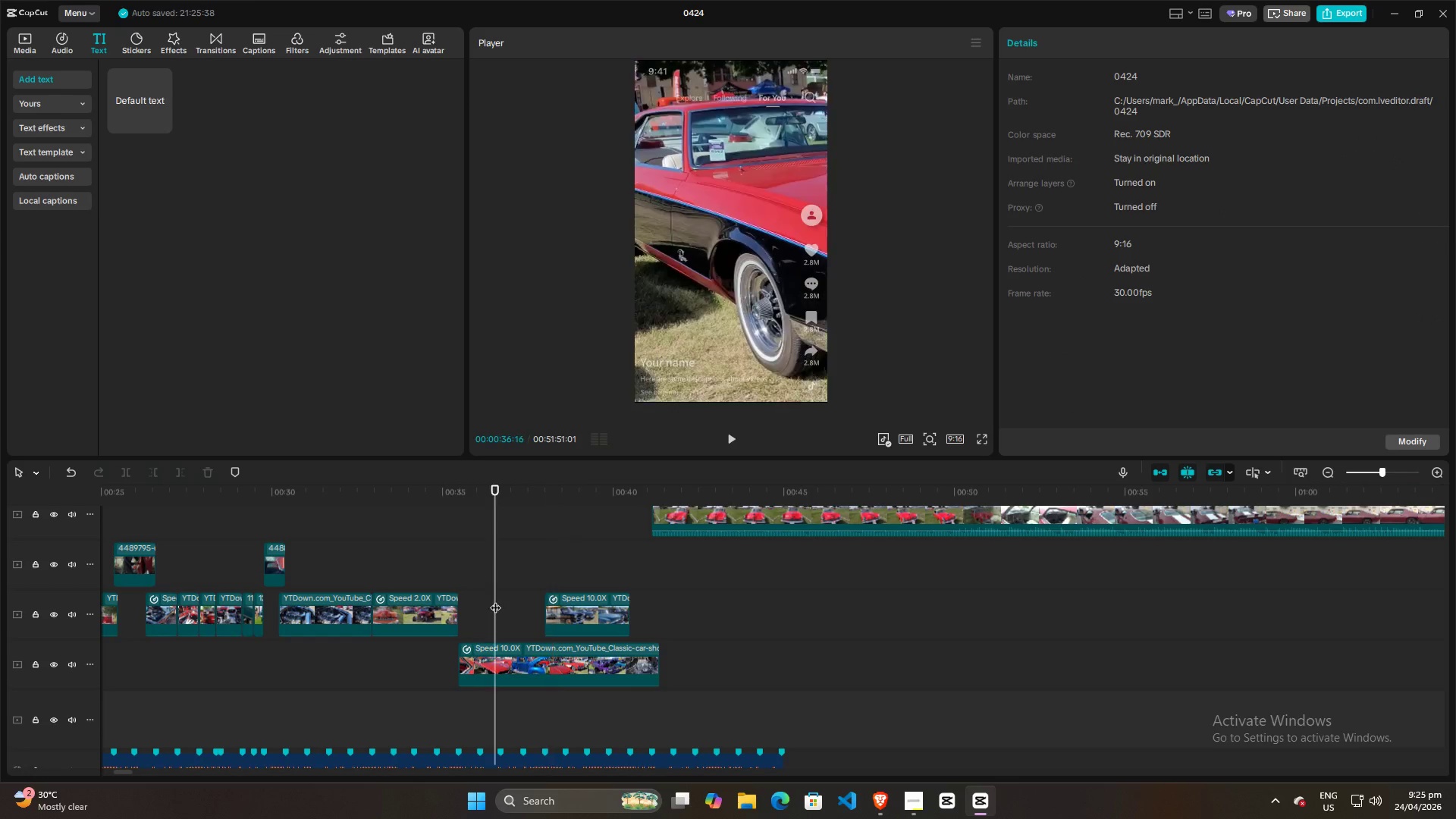 
left_click_drag(start_coordinate=[495, 600], to_coordinate=[541, 610])
 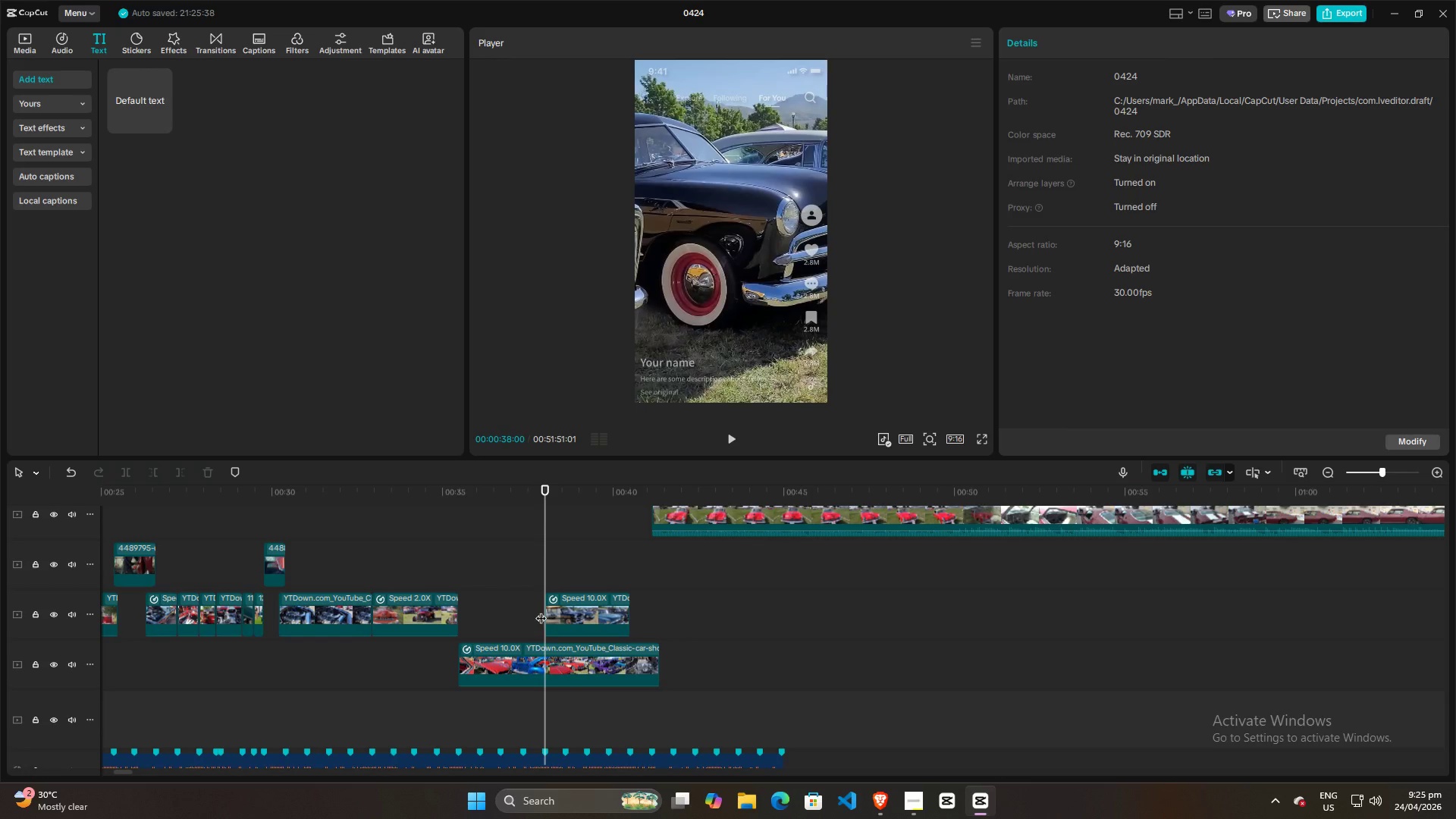 
hold_key(key=ArrowLeft, duration=0.48)
 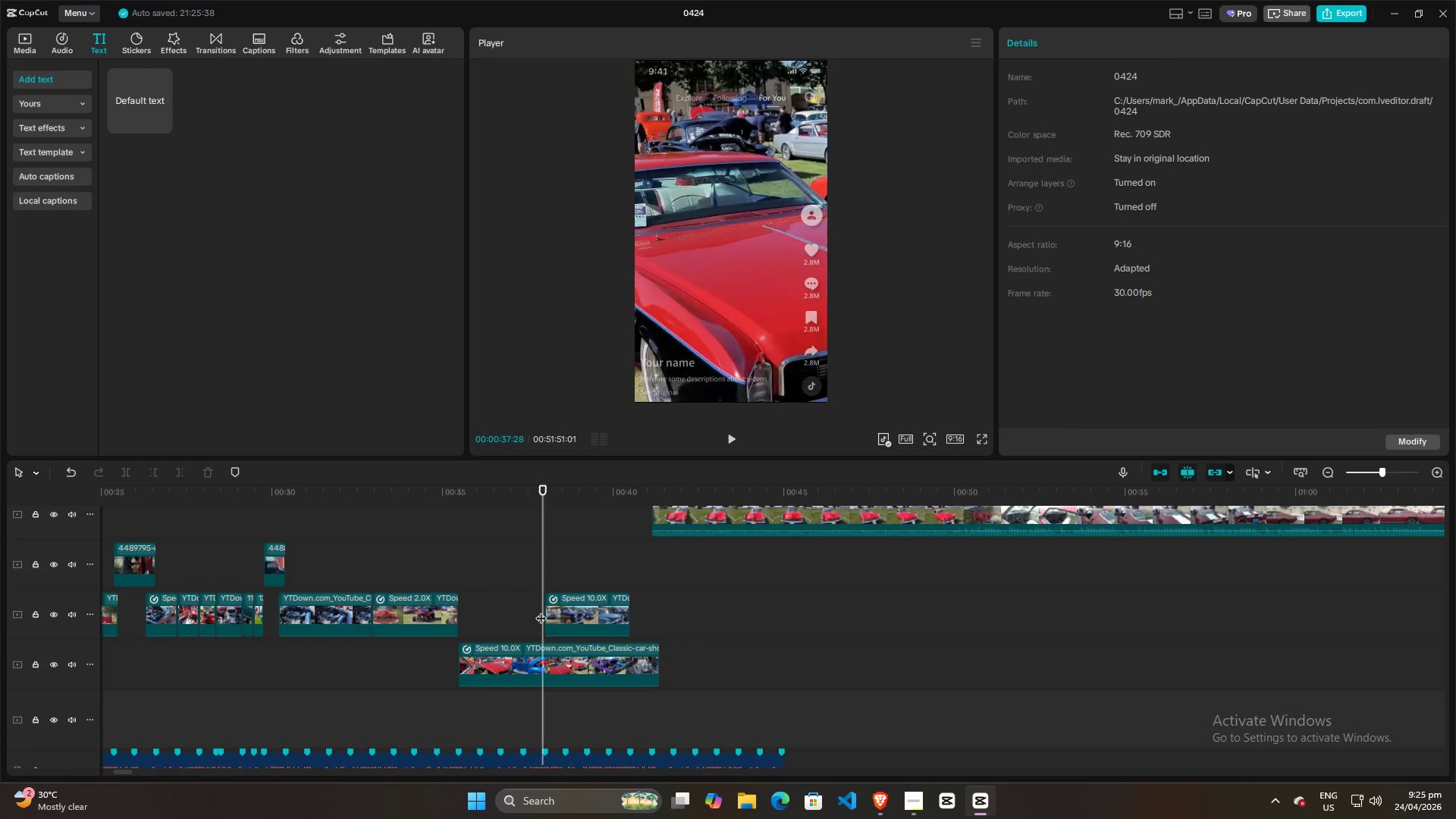 
key(ArrowLeft)
 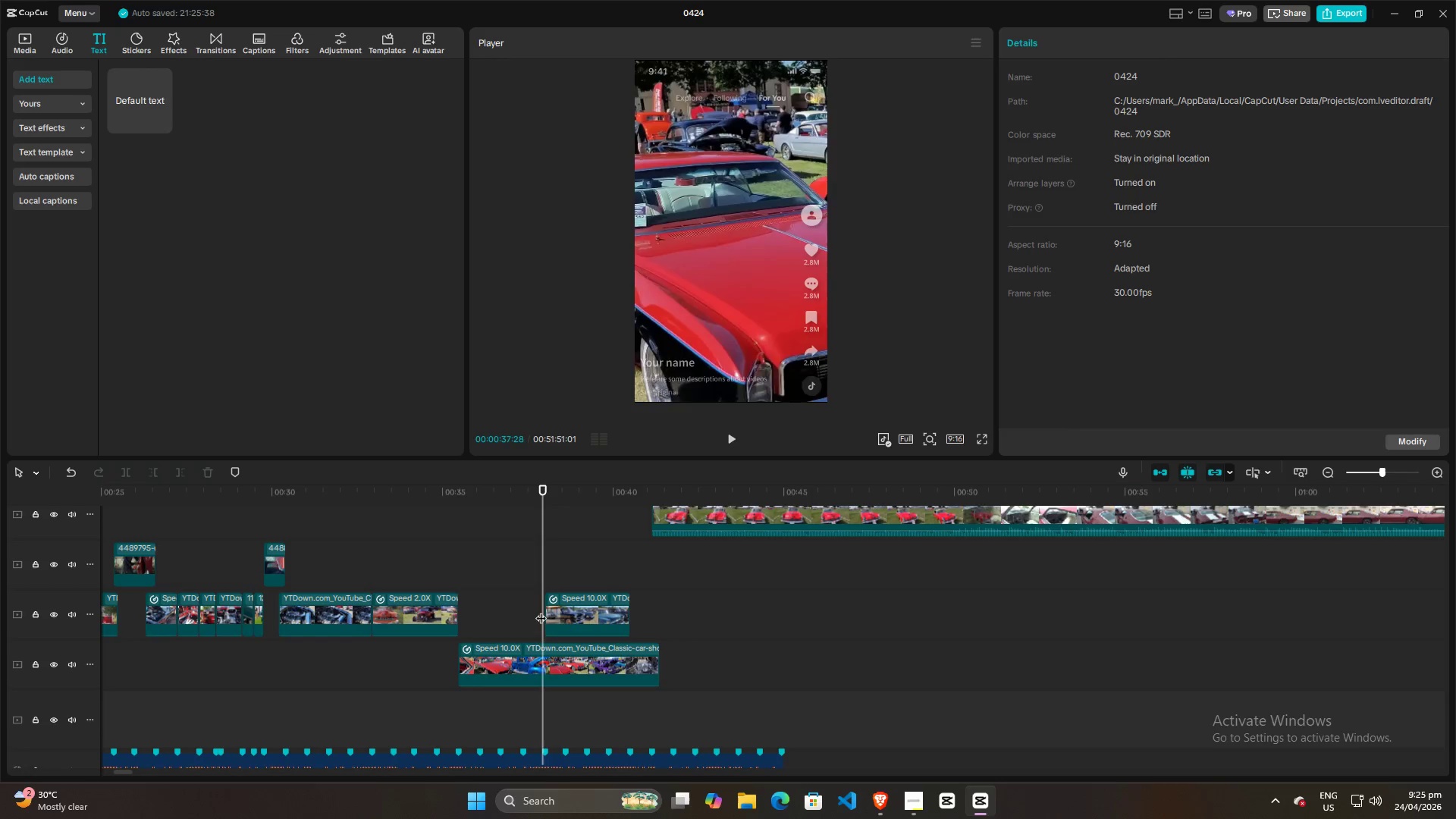 
key(ArrowLeft)
 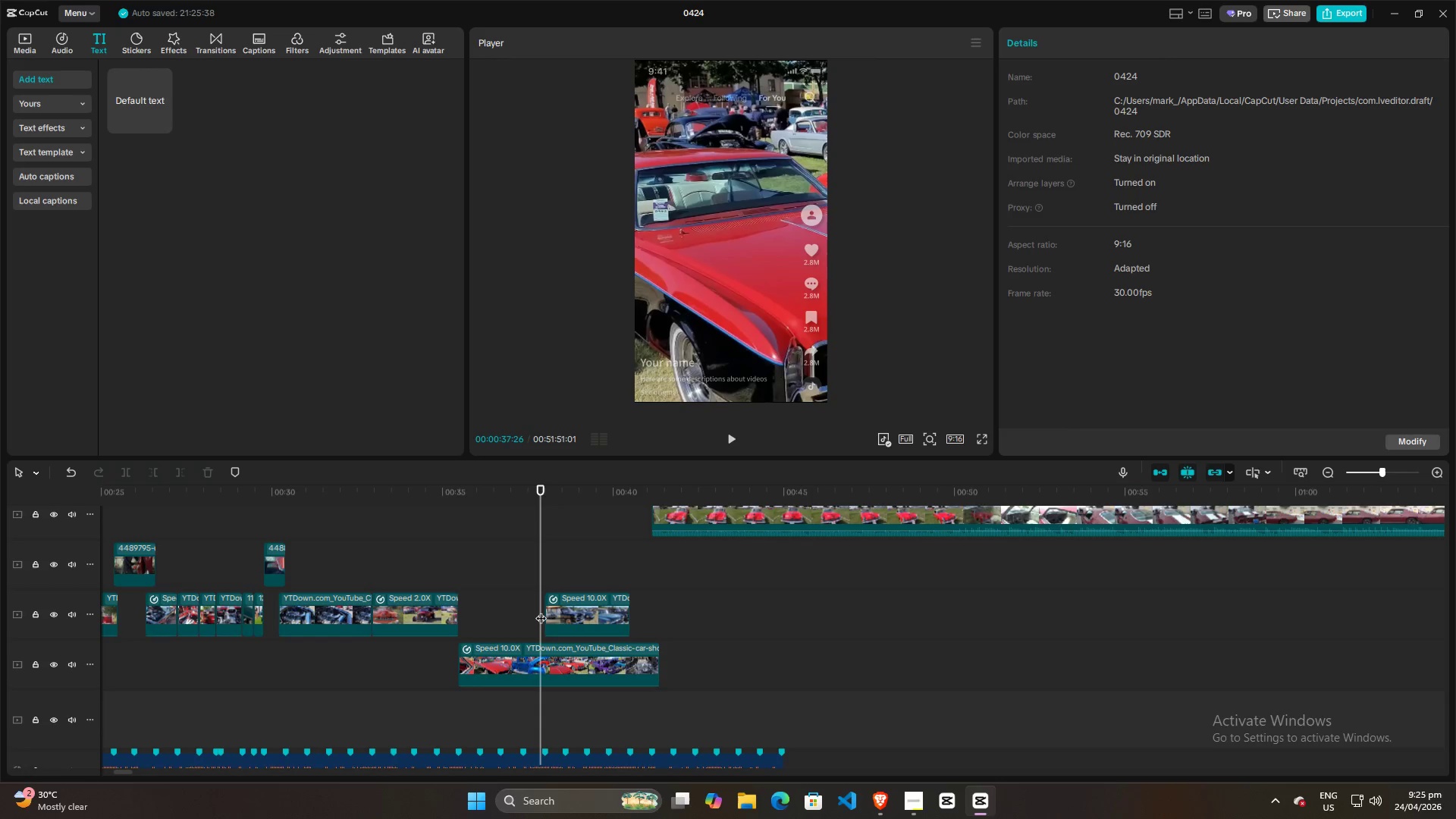 
key(ArrowLeft)
 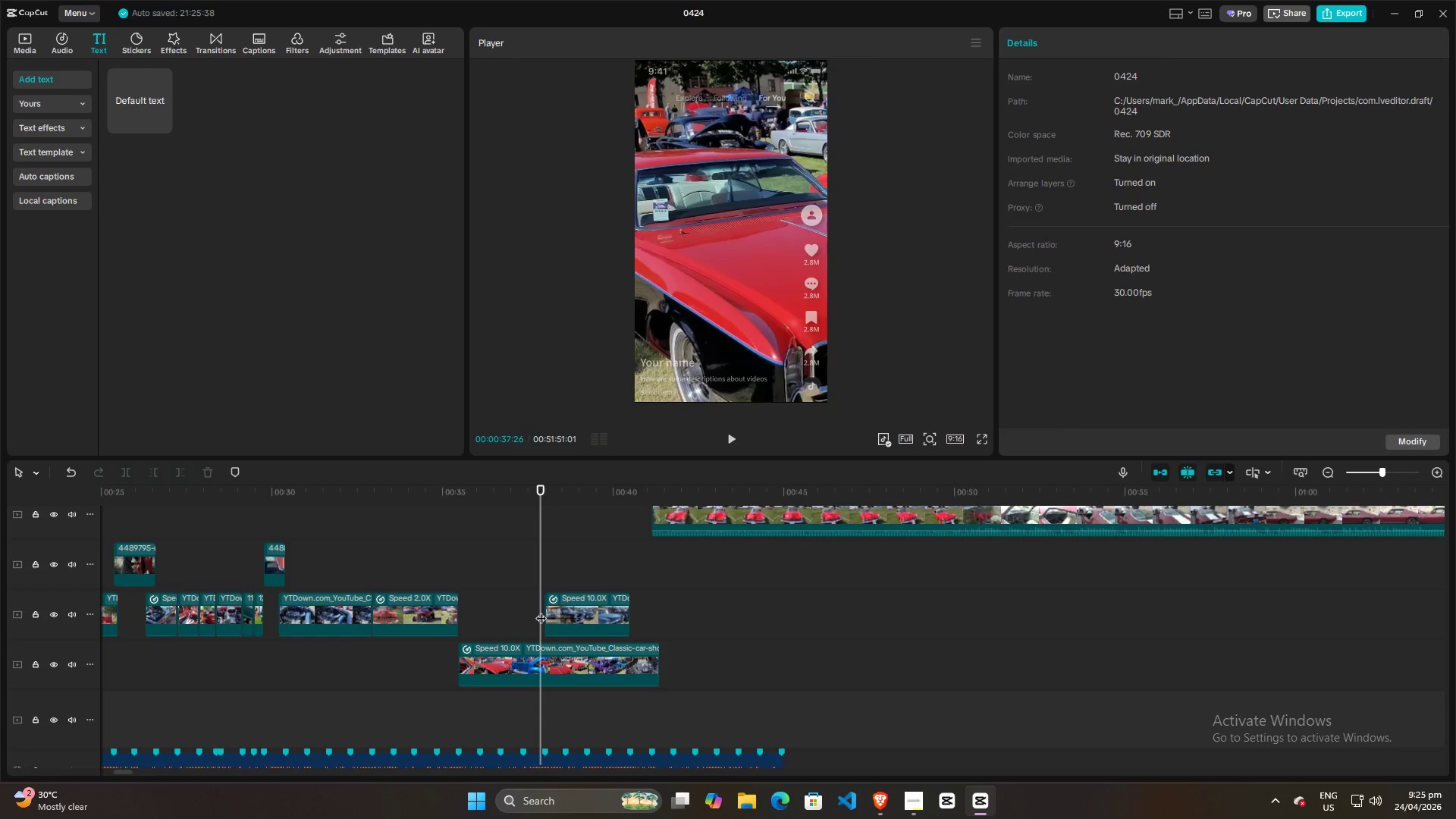 
key(ArrowLeft)
 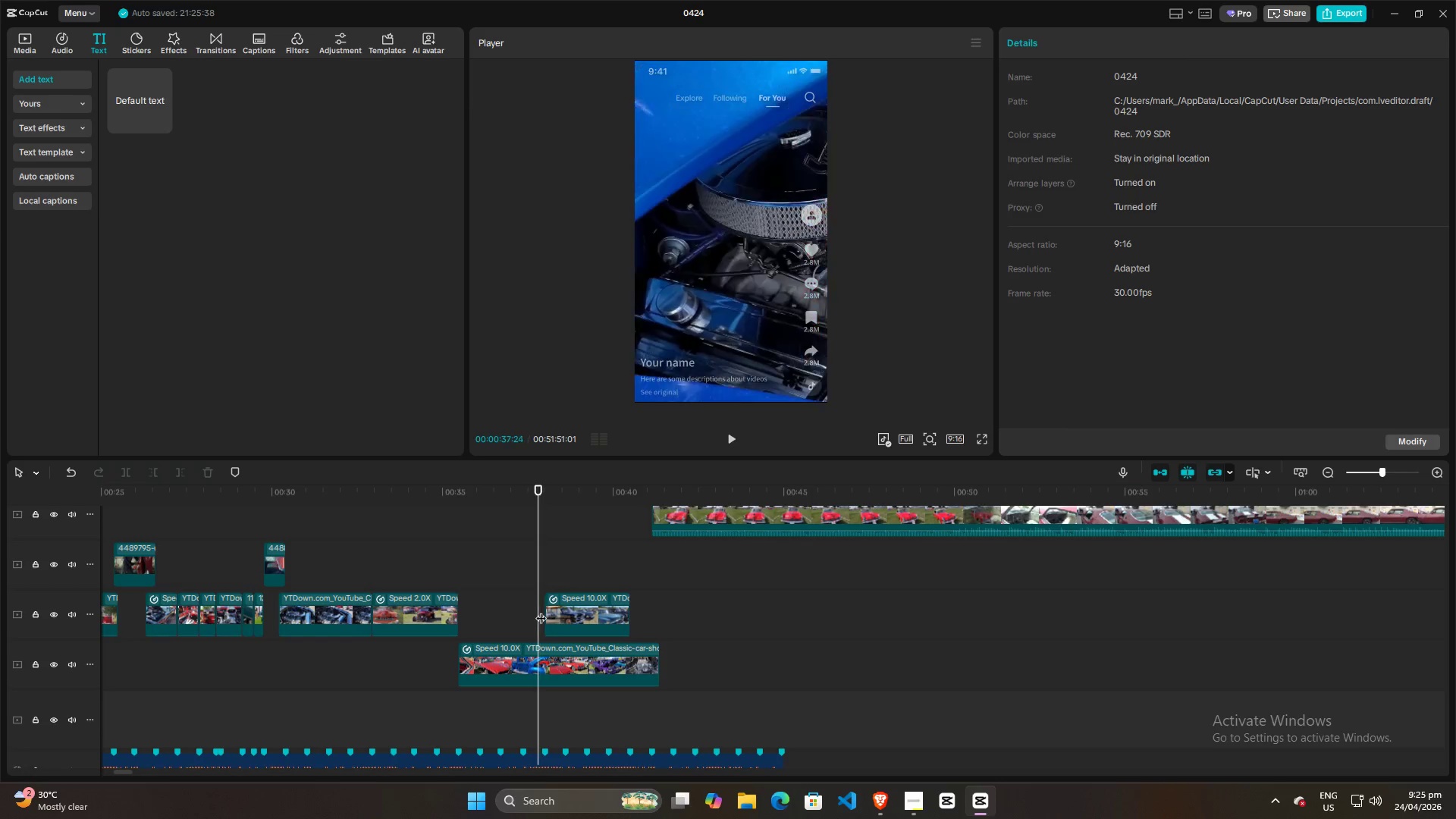 
key(ArrowLeft)
 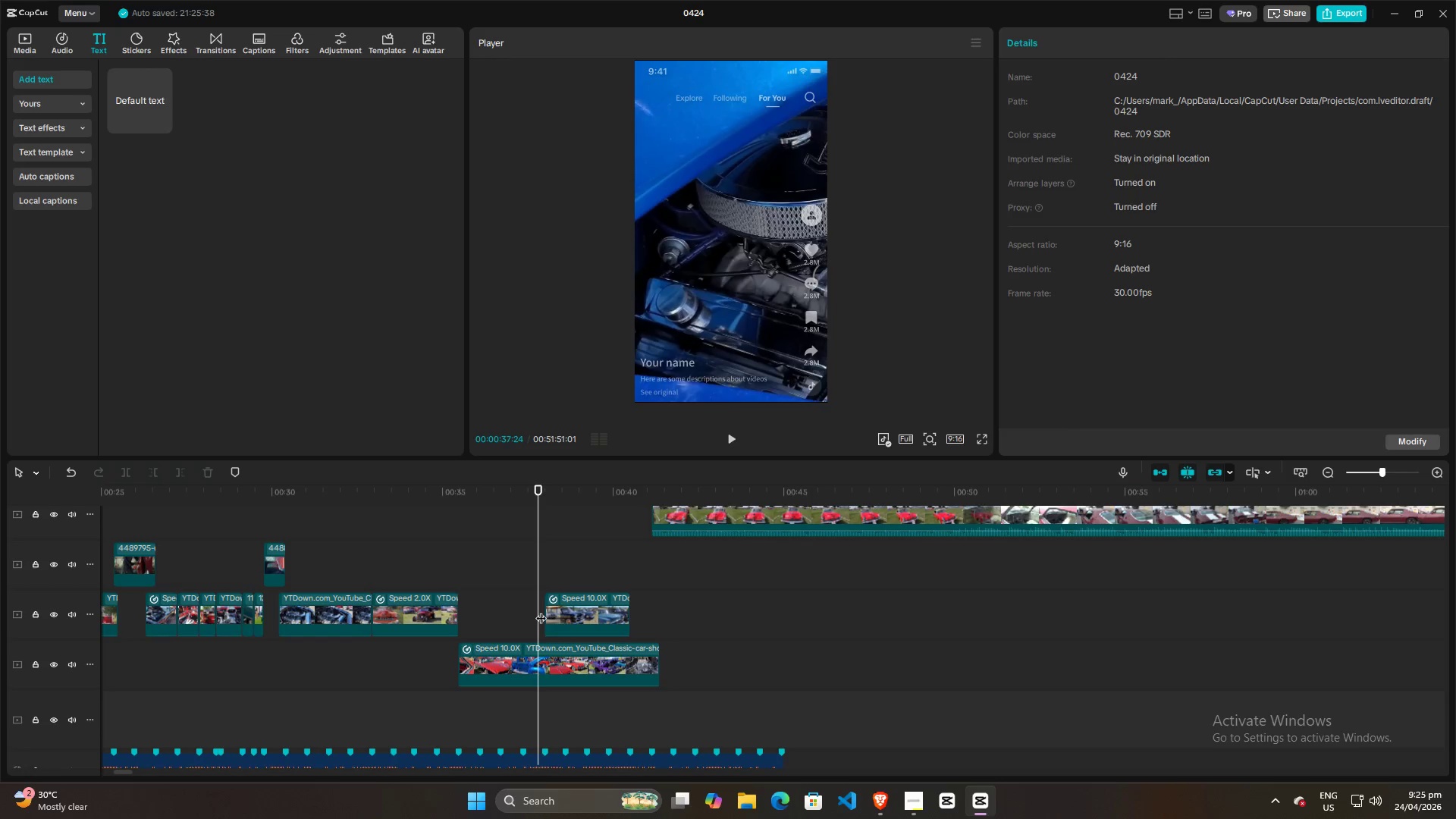 
key(ArrowLeft)
 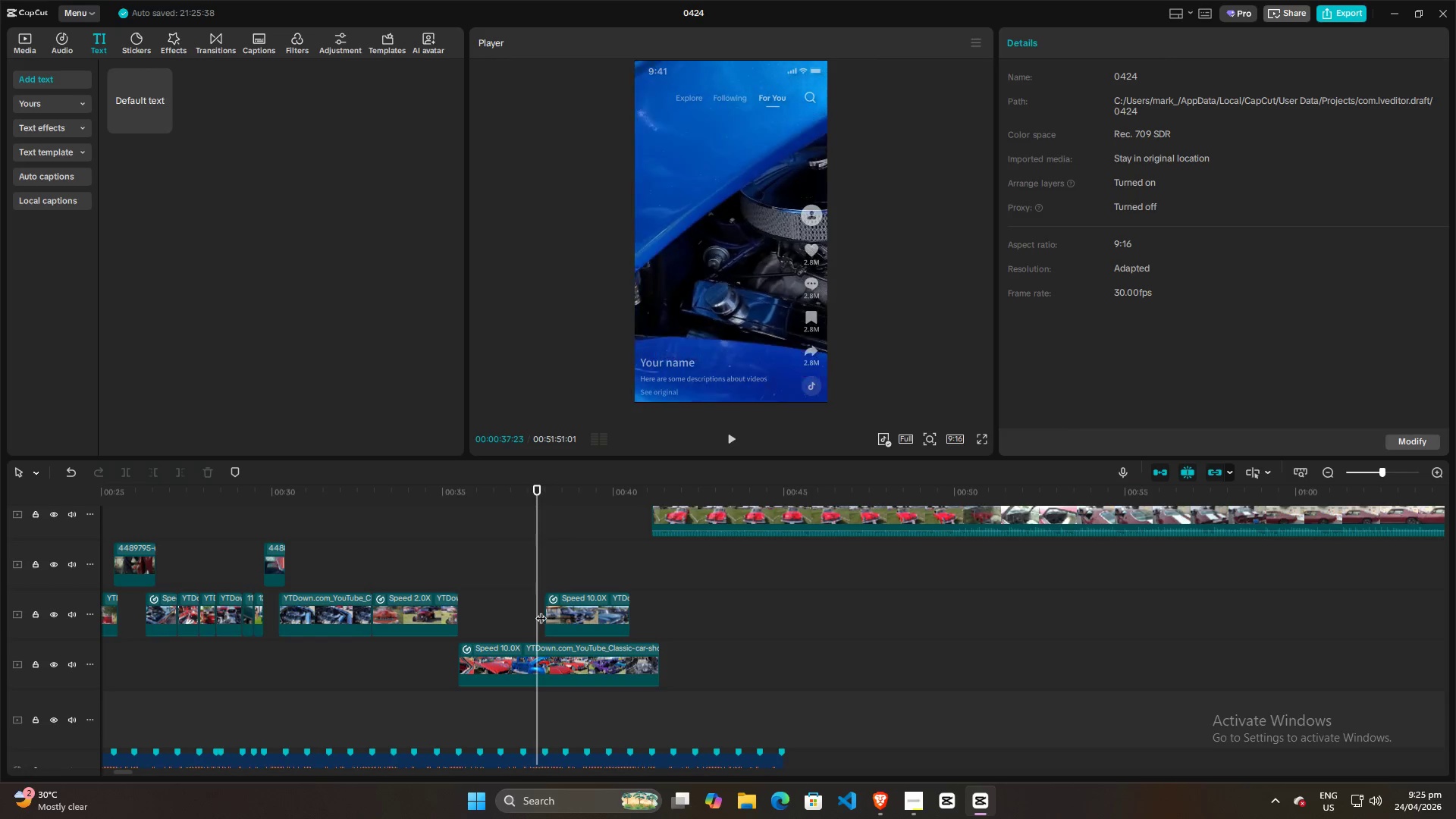 
key(ArrowRight)
 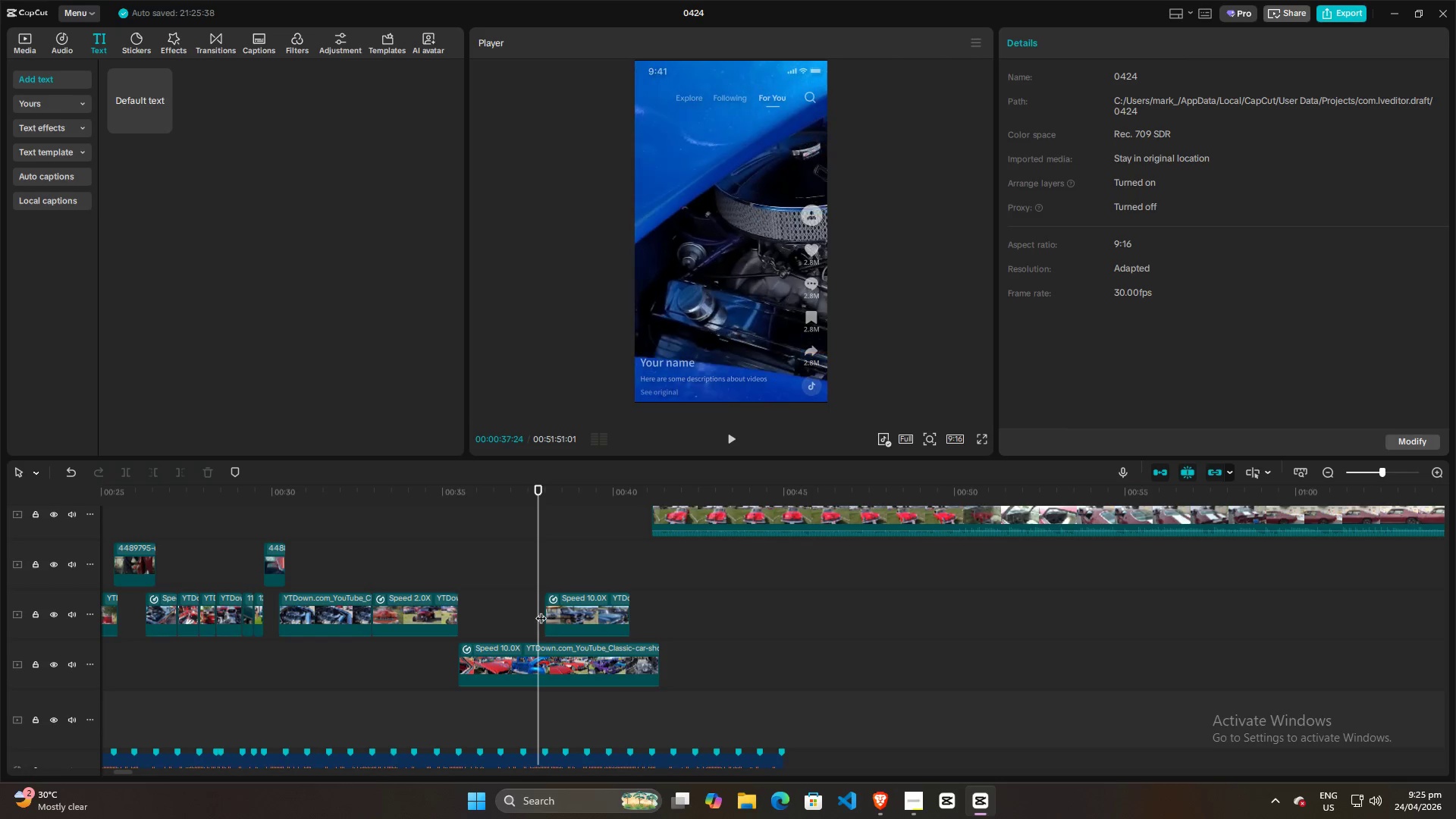 
key(ArrowRight)
 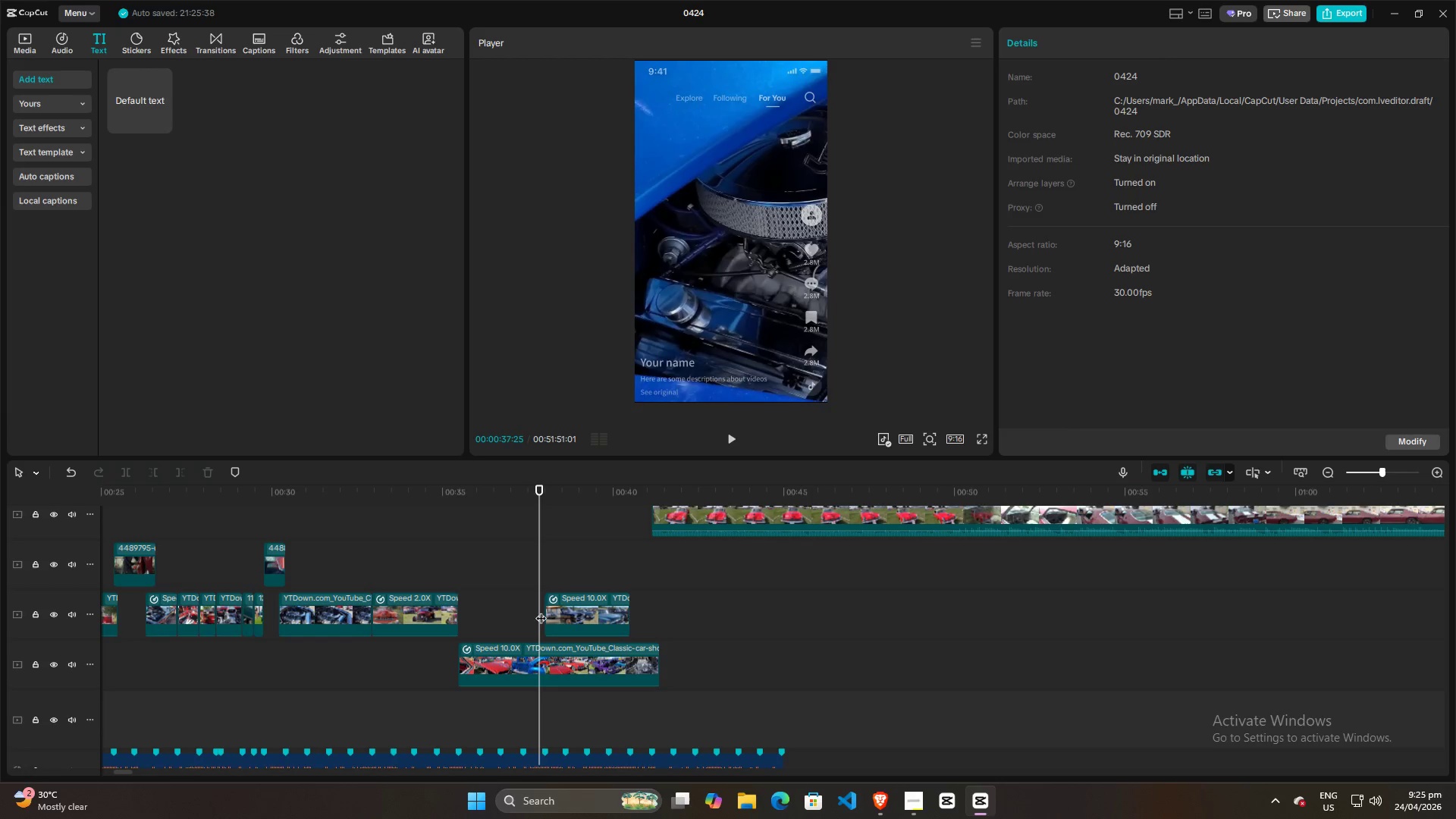 
key(ArrowRight)
 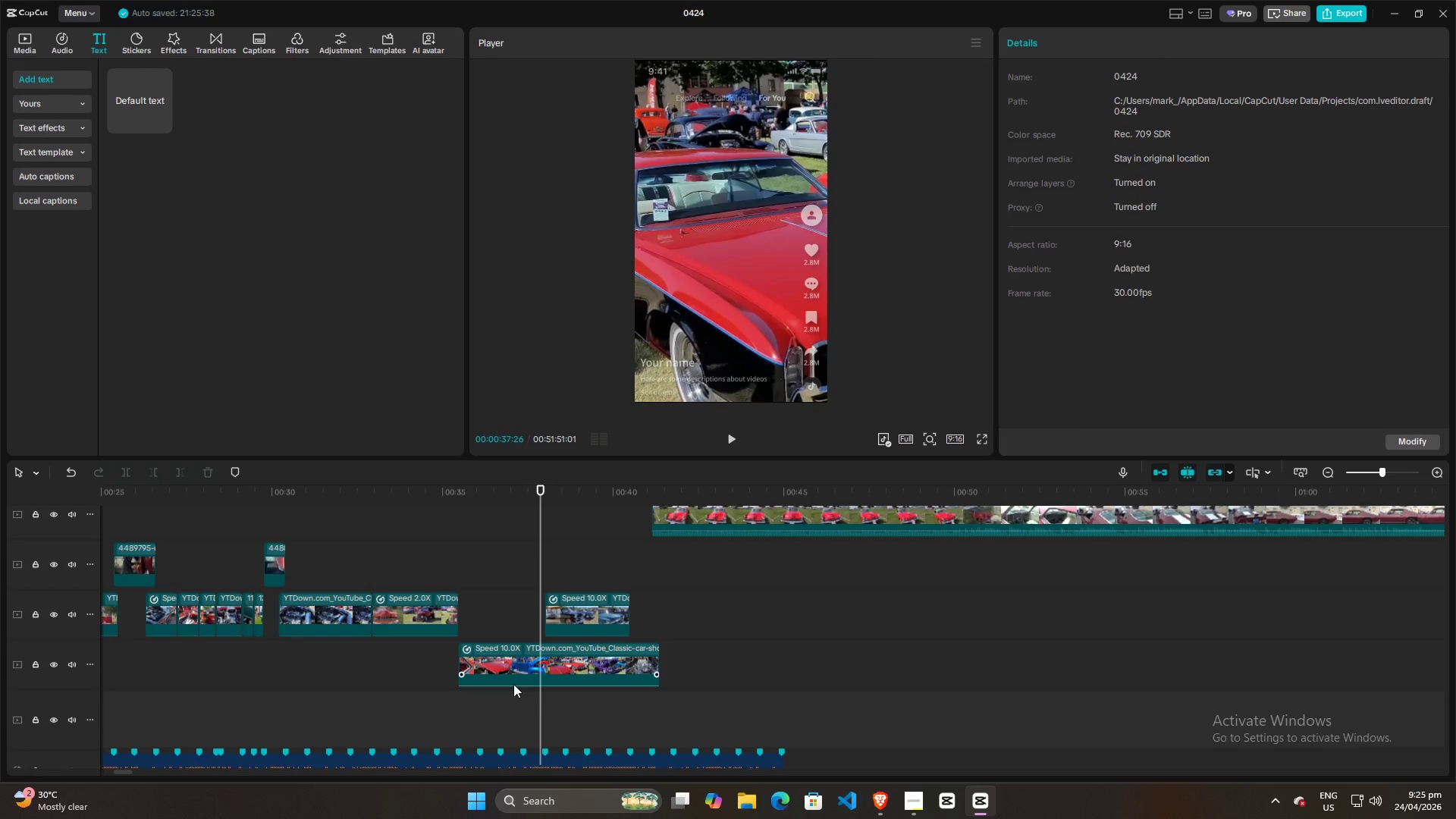 
left_click([511, 667])
 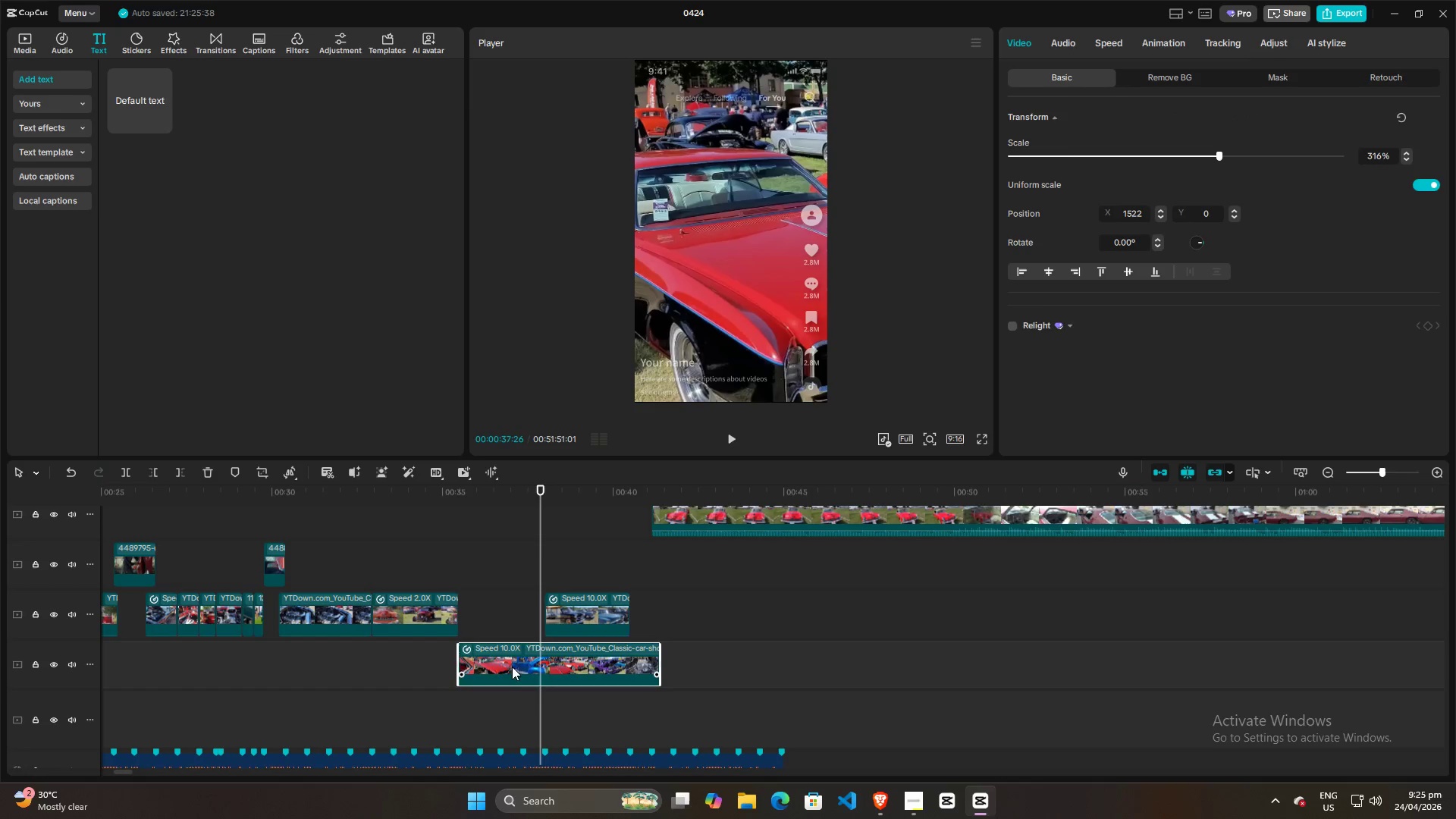 
key(Q)
 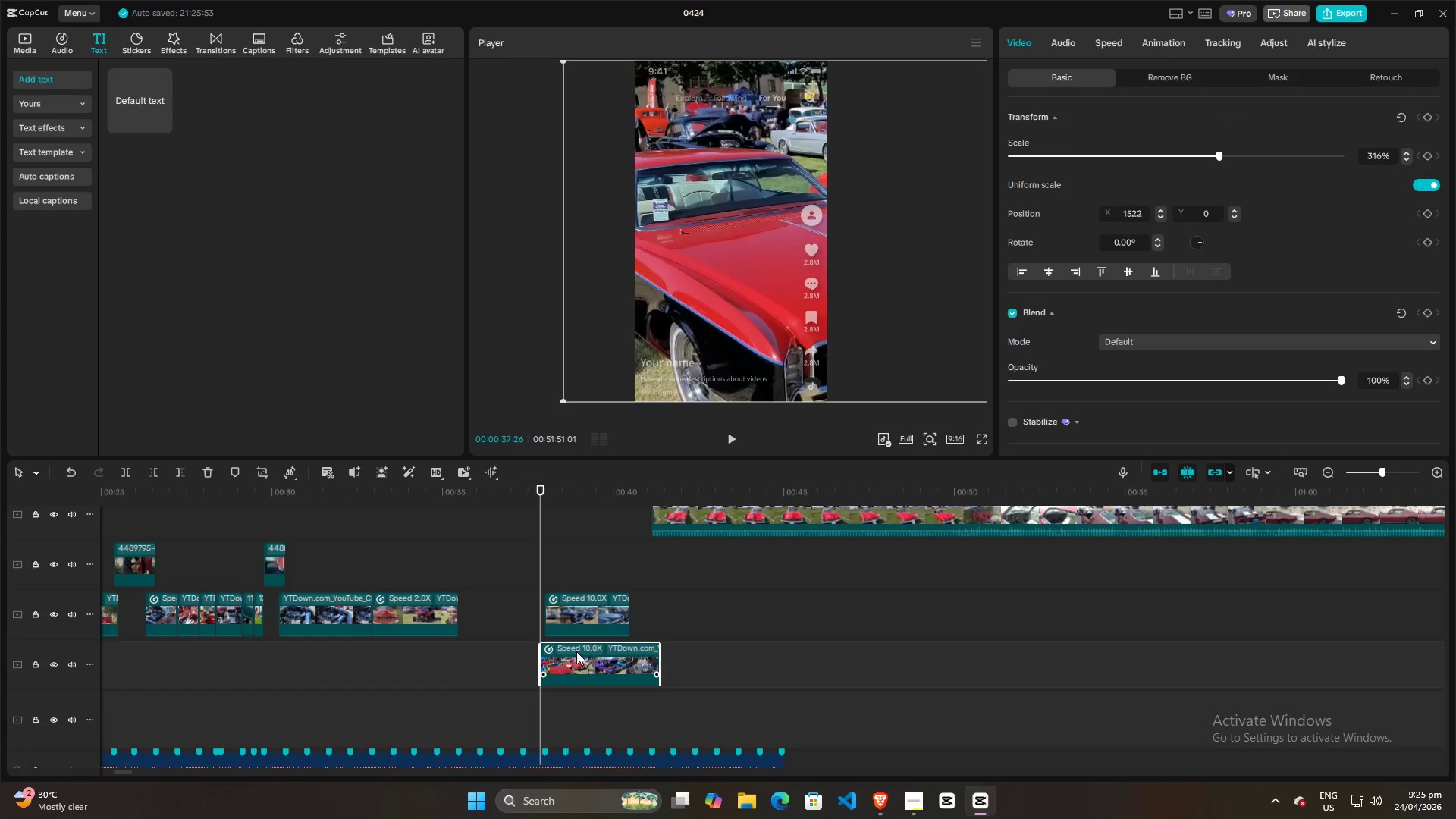 
left_click_drag(start_coordinate=[576, 651], to_coordinate=[496, 654])
 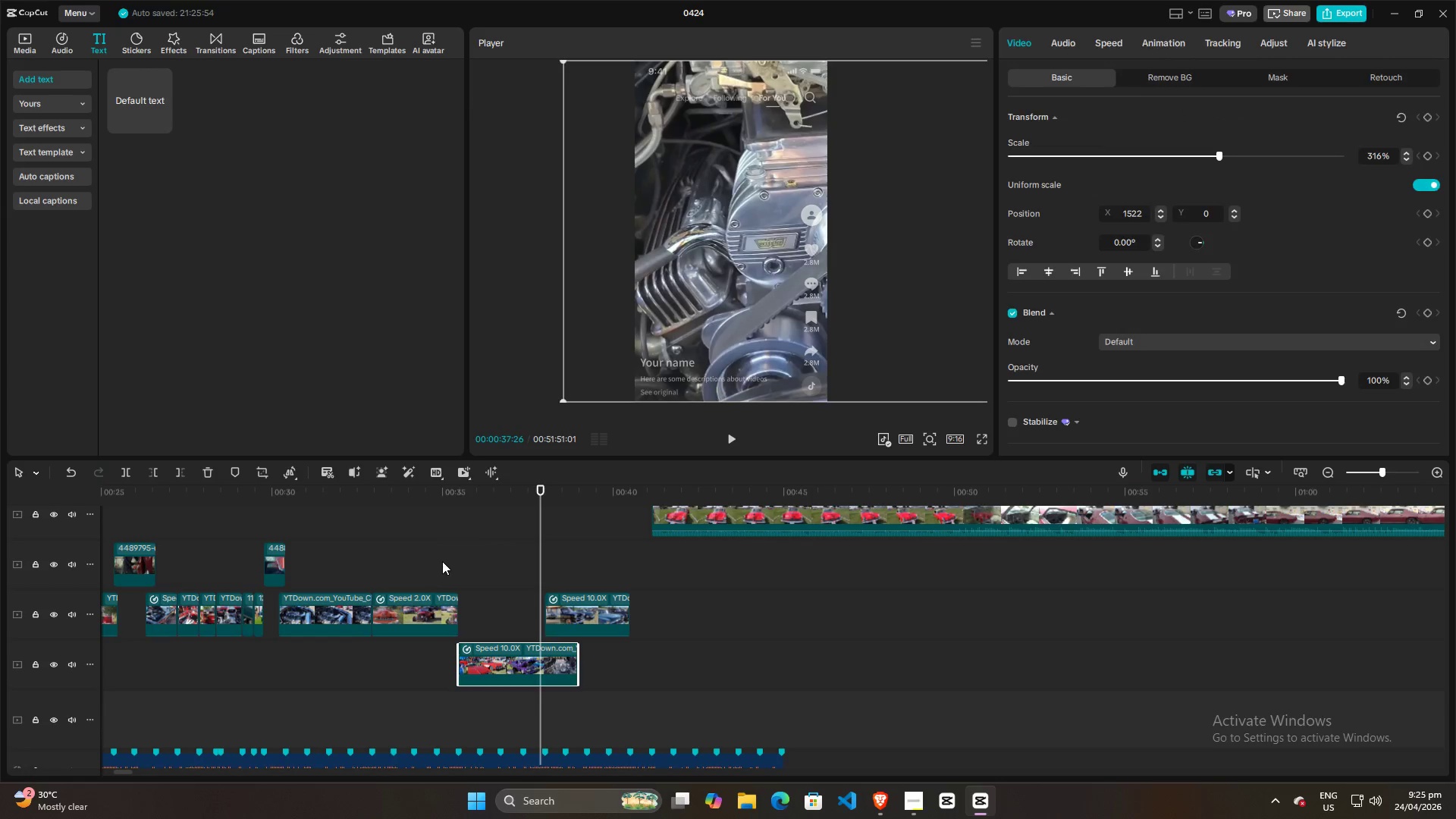 
left_click([442, 561])
 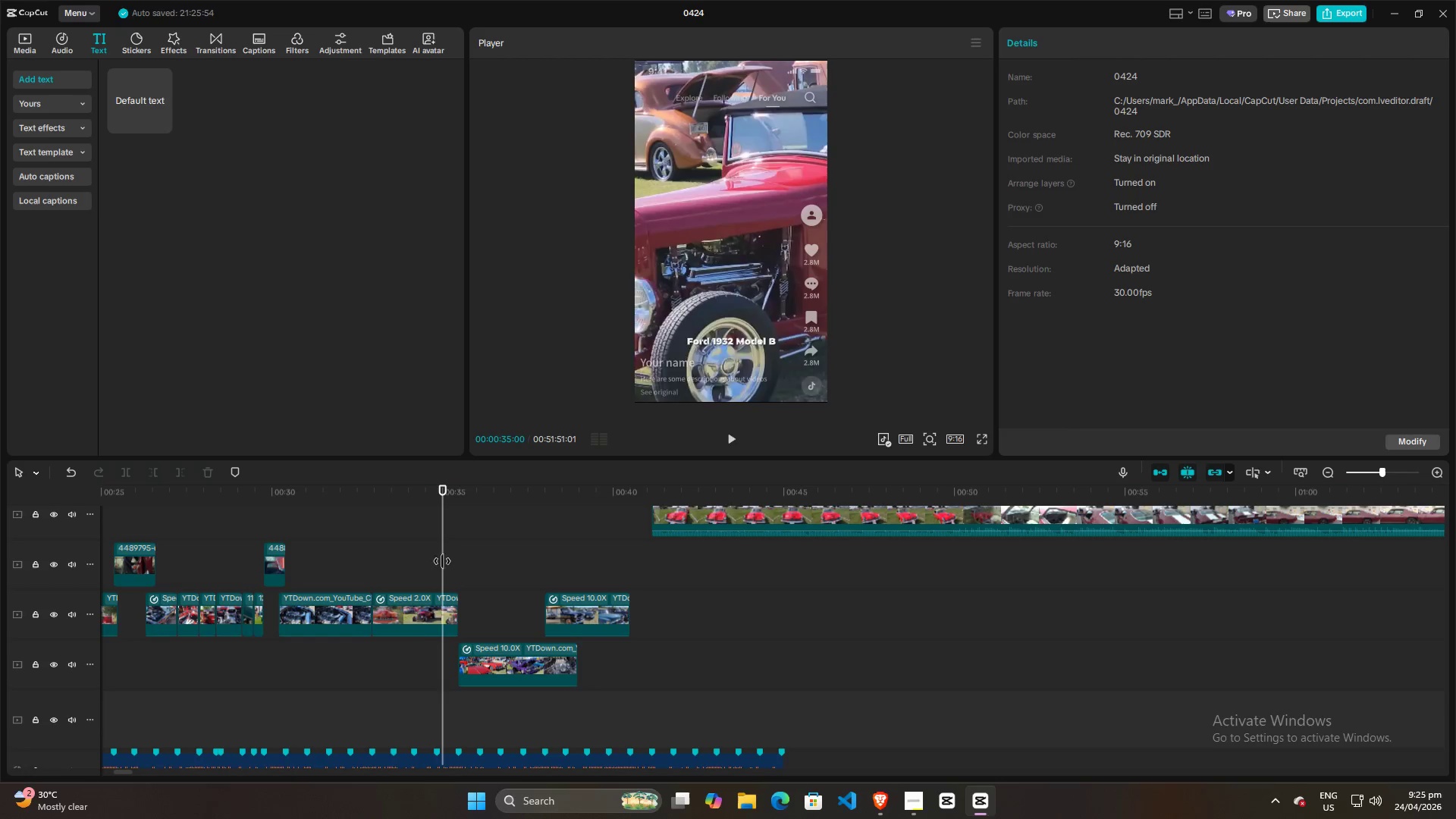 
key(Space)
 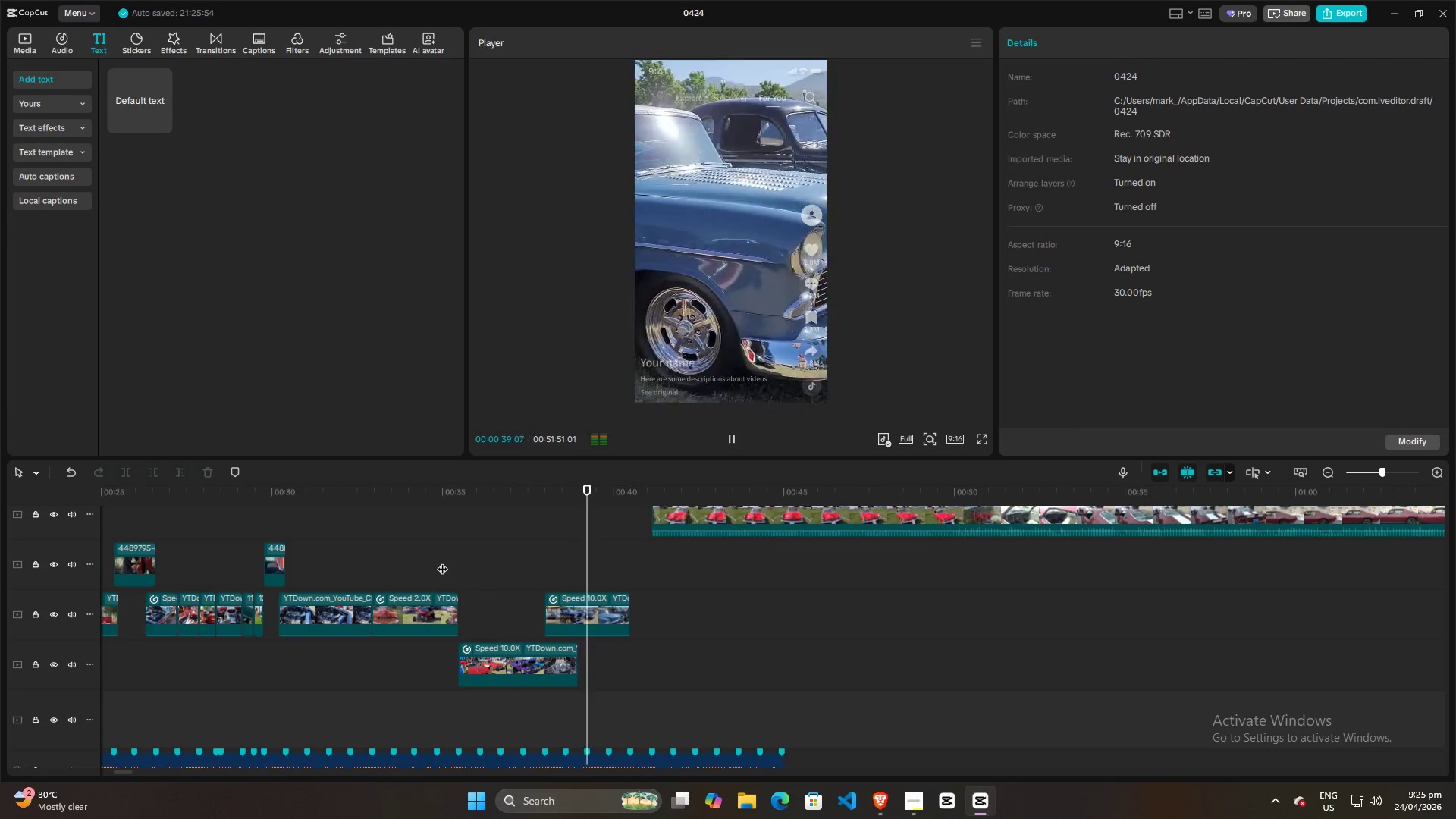 
wait(5.69)
 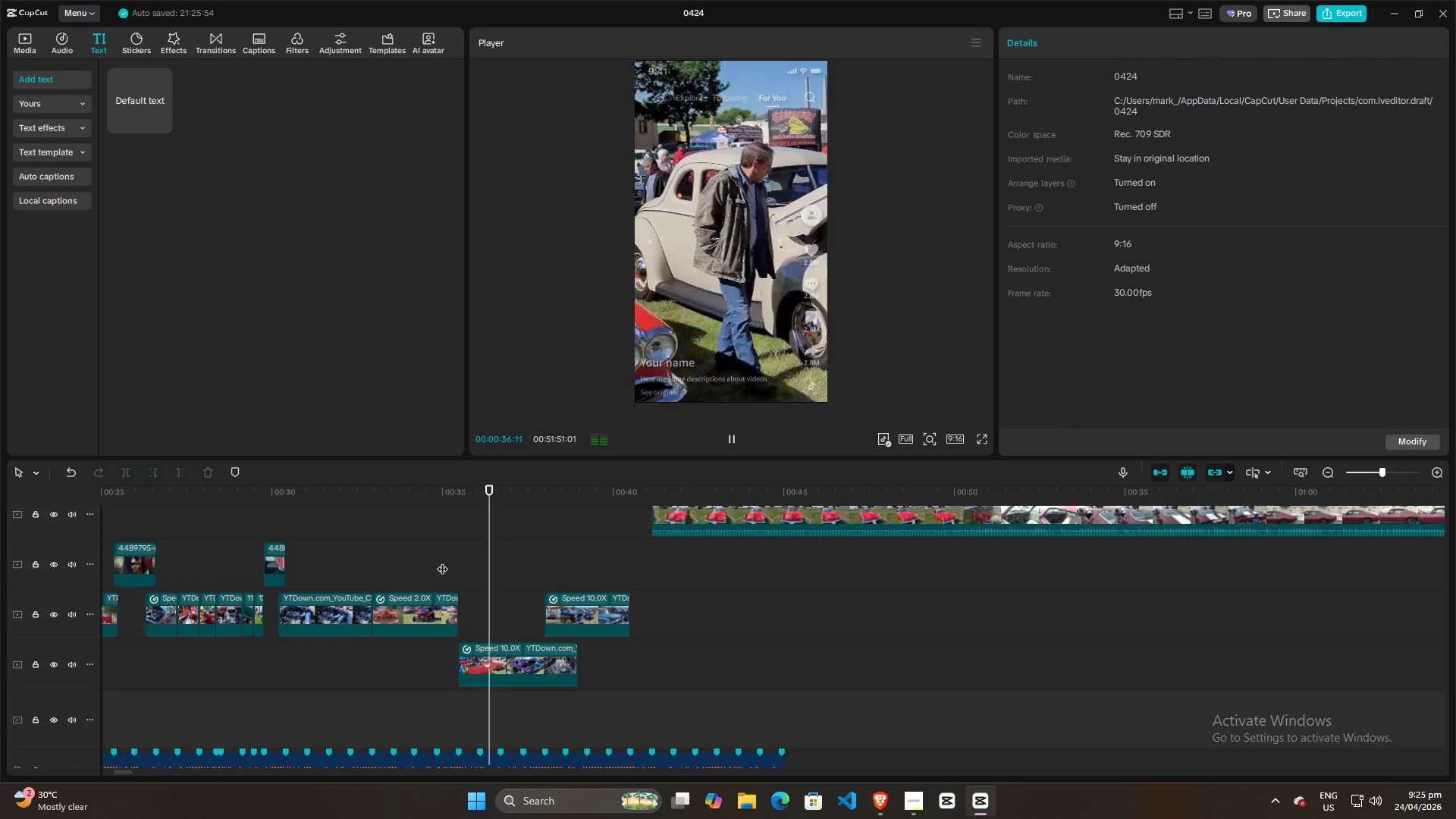 
key(Space)
 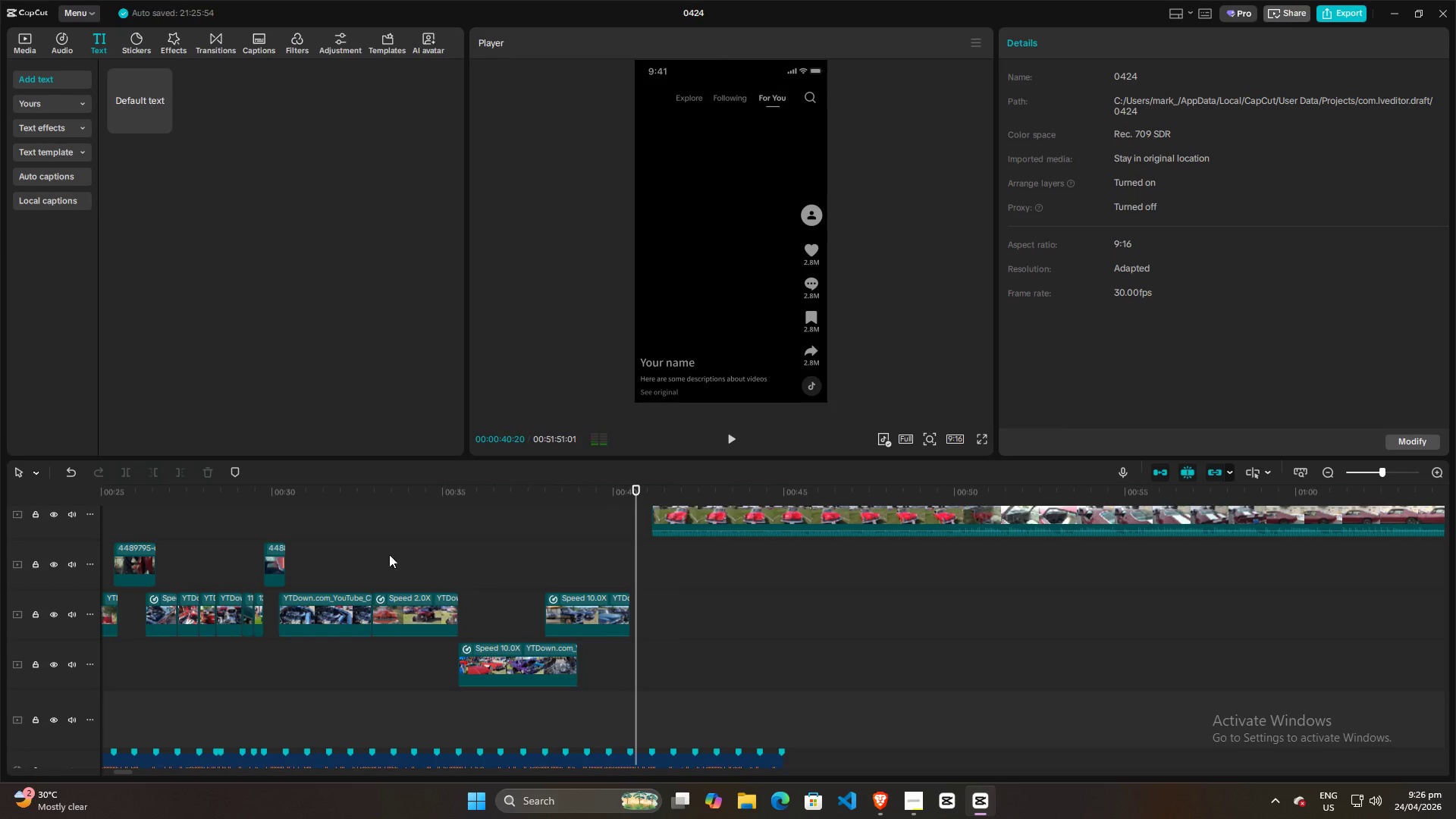 
left_click([335, 563])
 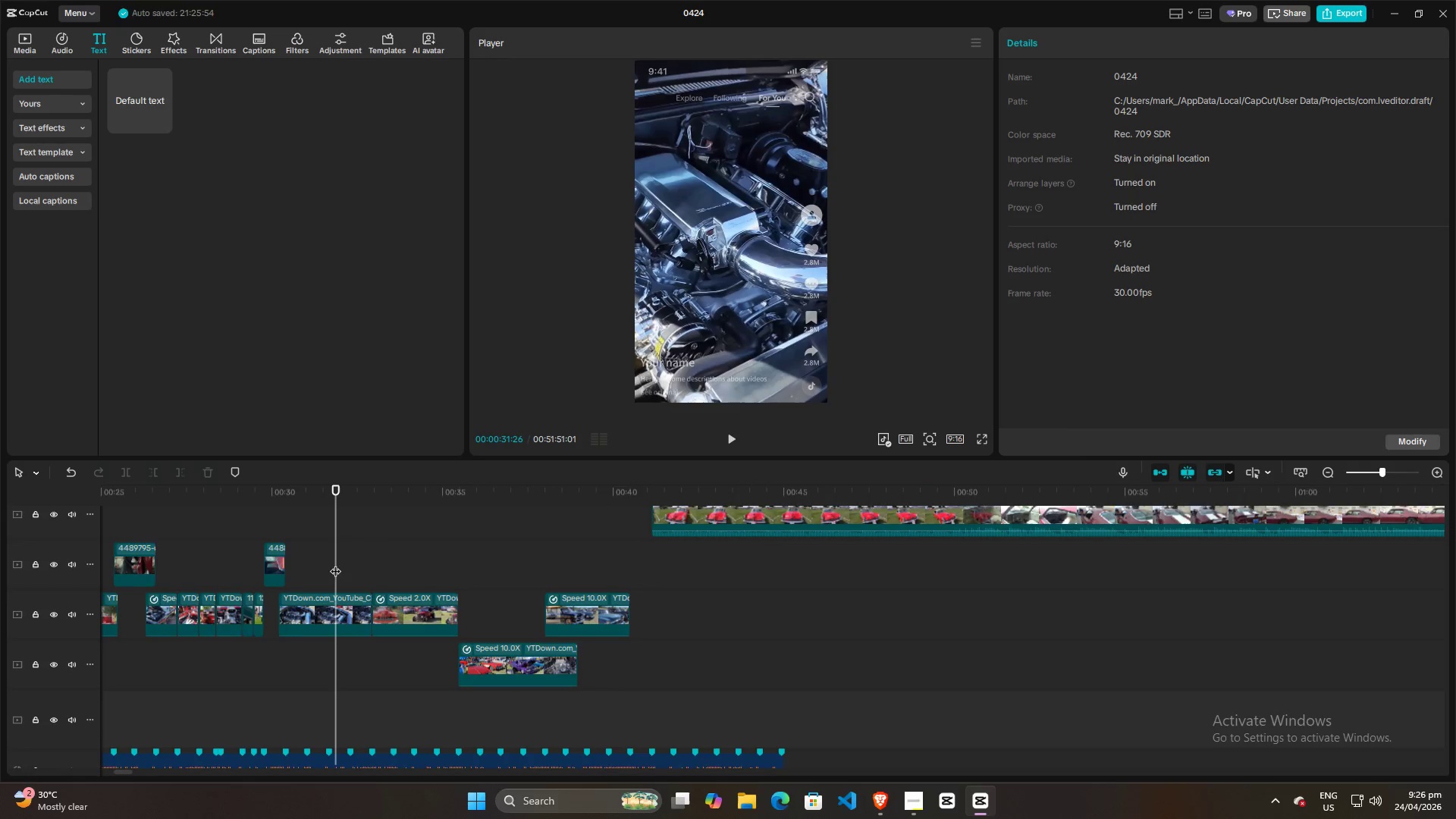 
hold_key(key=ControlLeft, duration=1.5)
 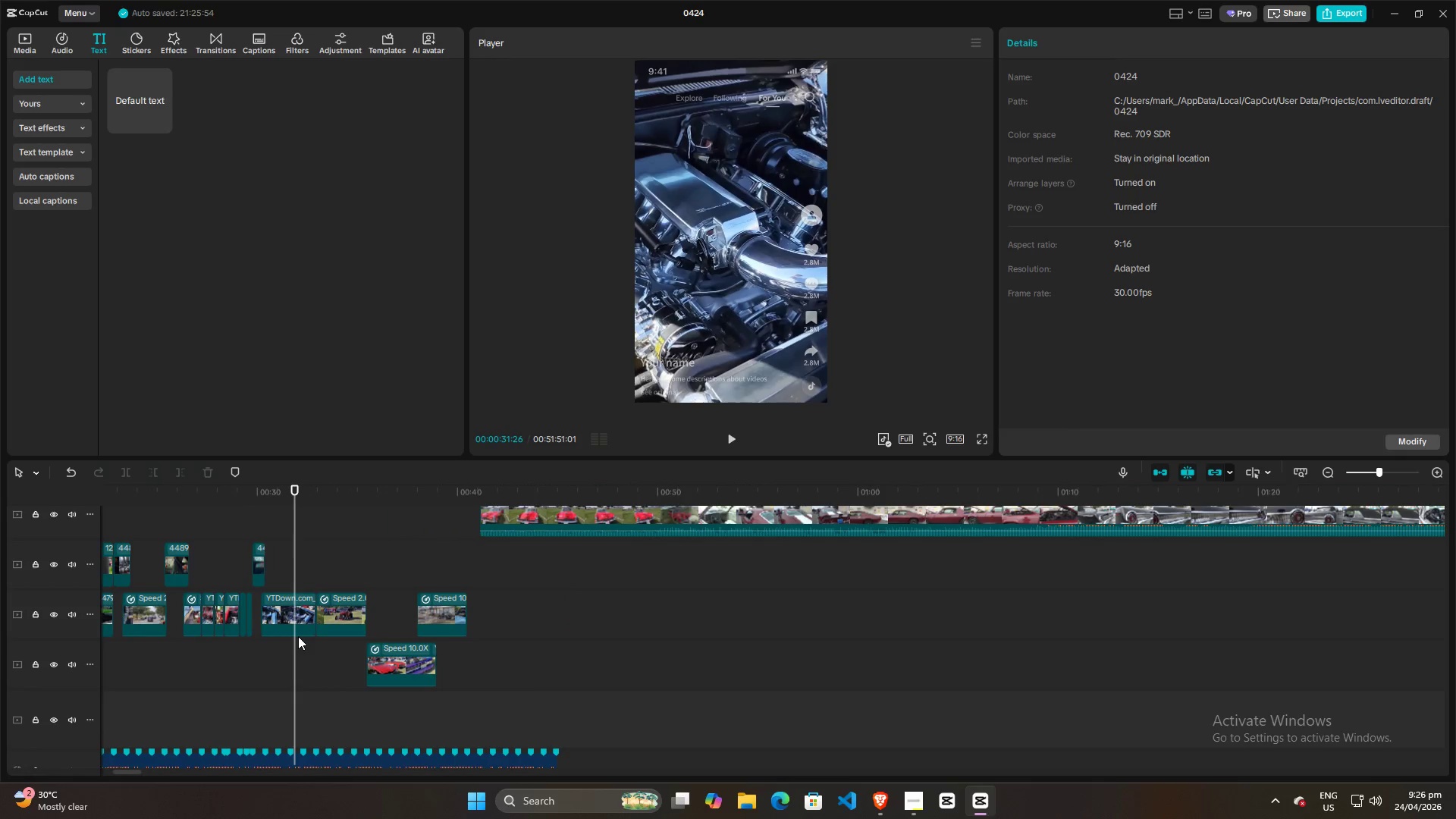 
hold_key(key=ControlLeft, duration=1.47)
 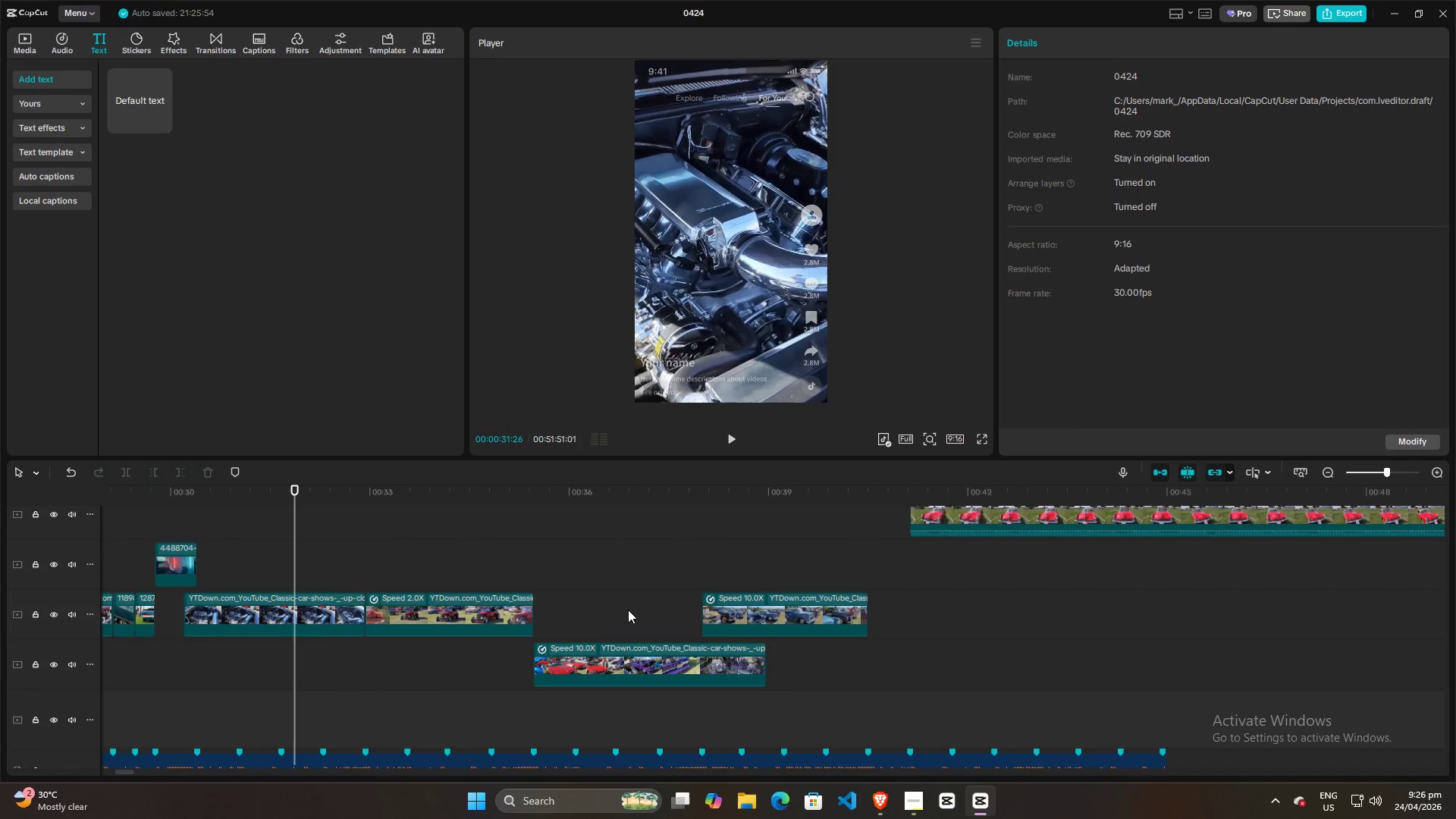 
scroll: coordinate [338, 563], scroll_direction: down, amount: 13.0
 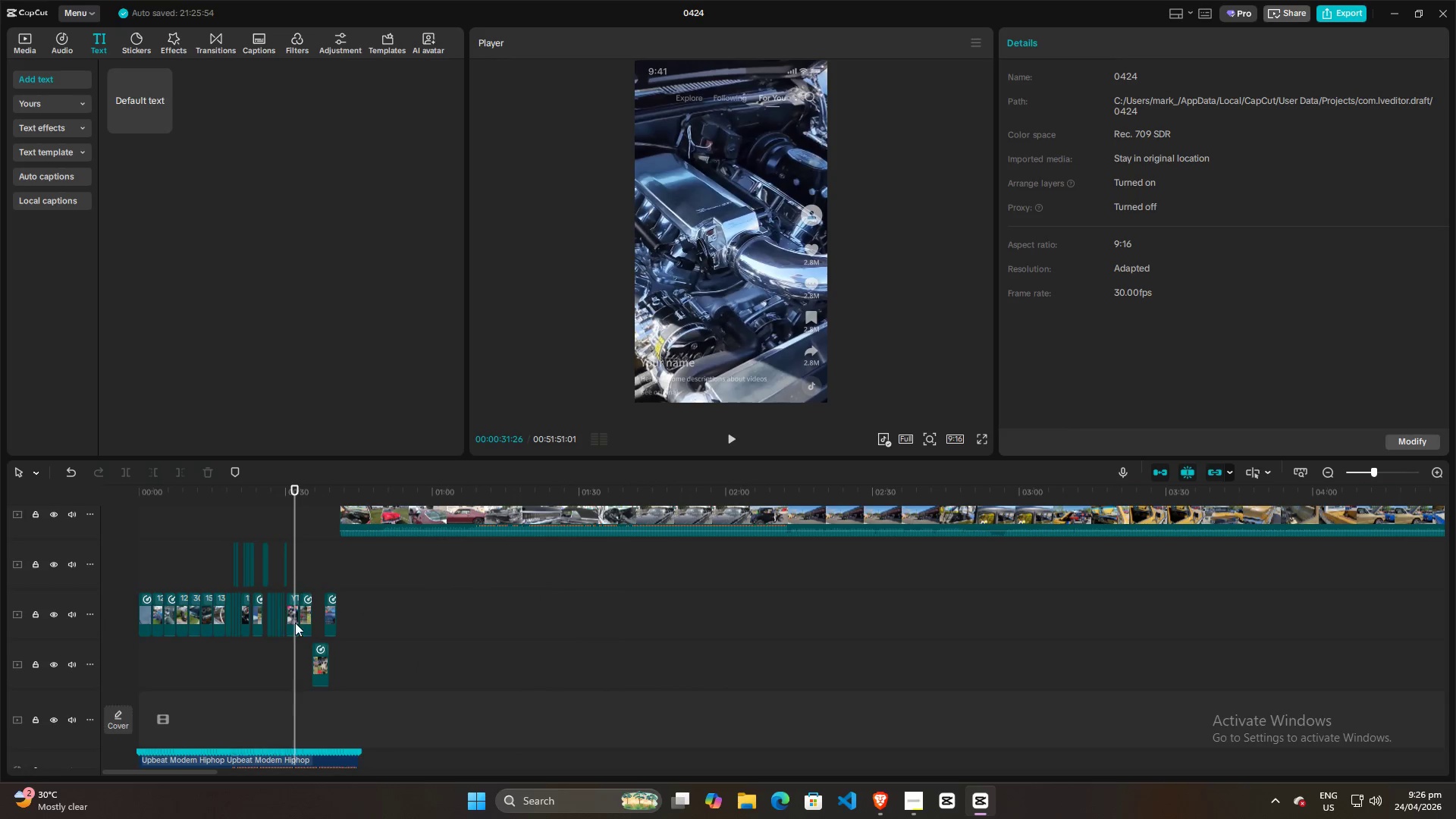 
left_click([628, 610])
 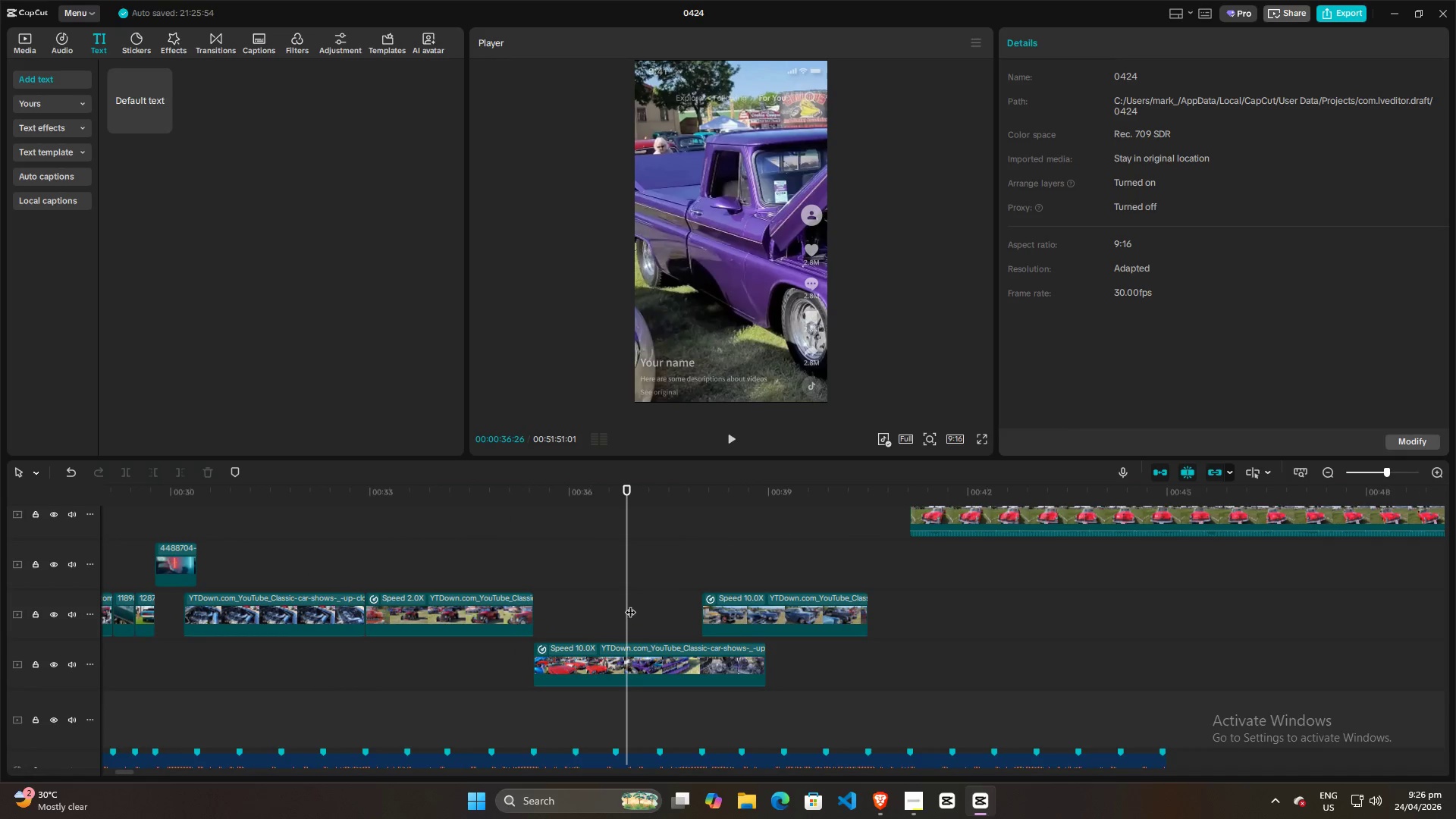 
left_click_drag(start_coordinate=[629, 604], to_coordinate=[703, 606])
 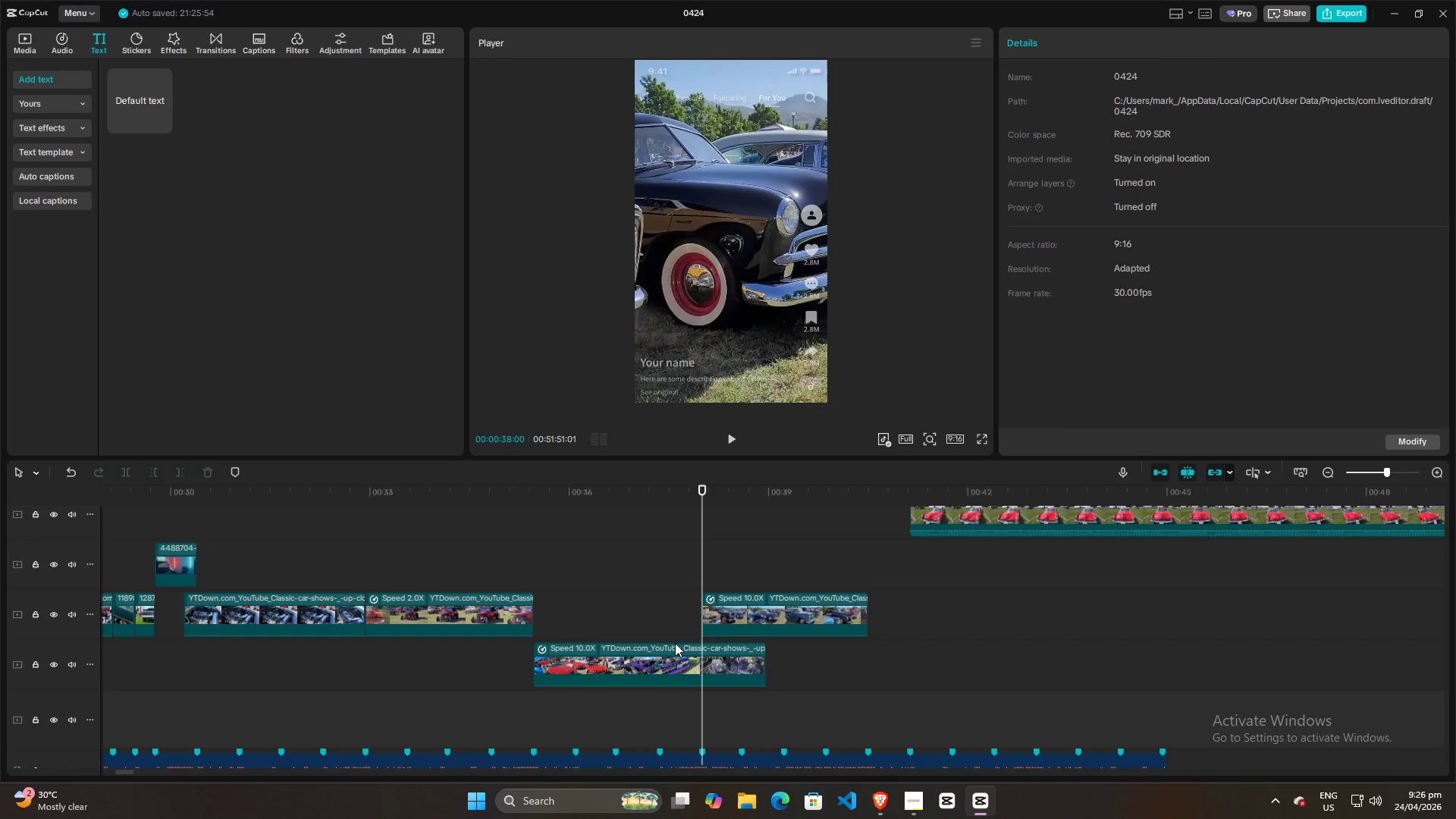 
scroll: coordinate [384, 661], scroll_direction: up, amount: 20.0
 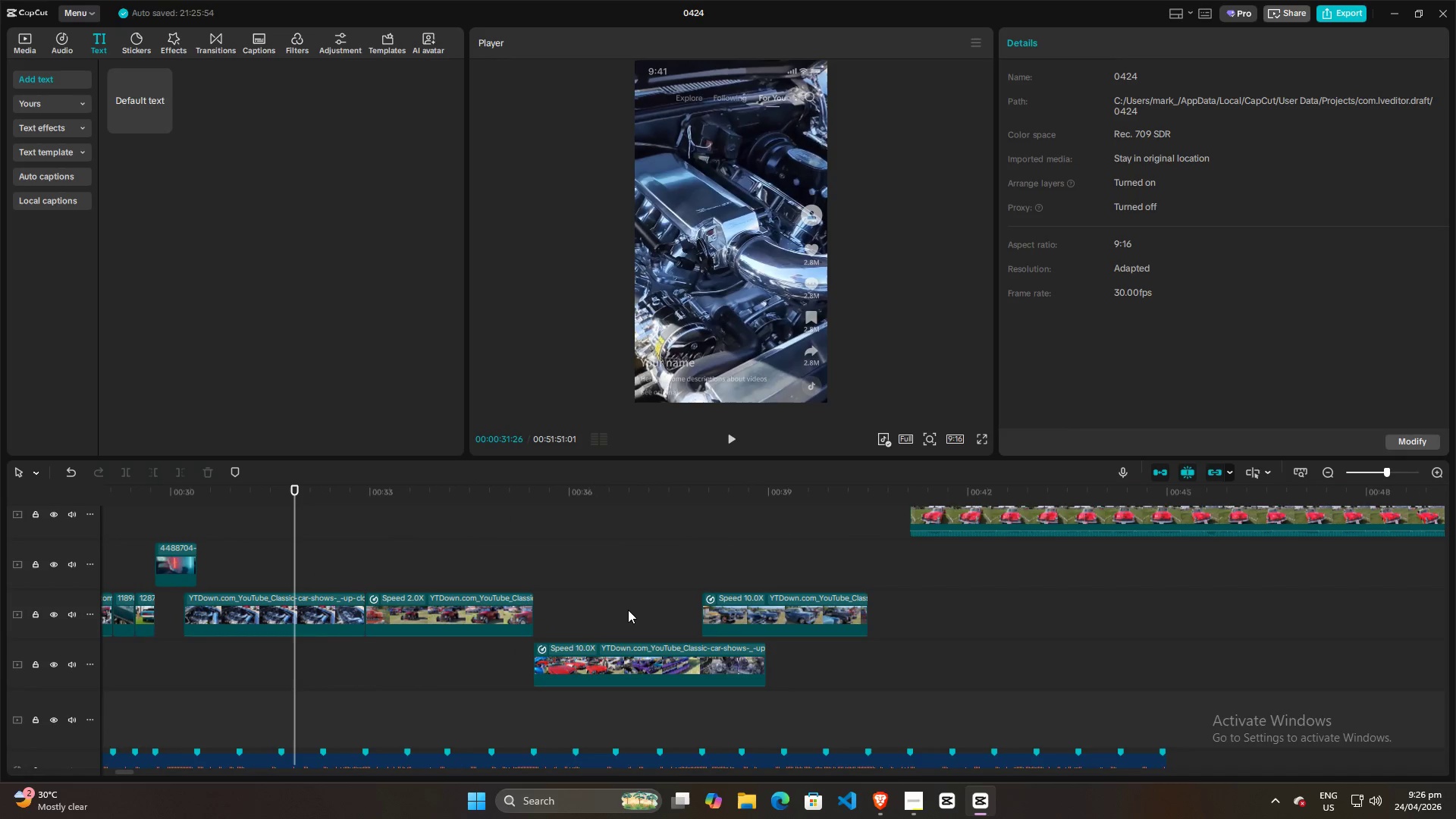 
left_click([674, 645])
 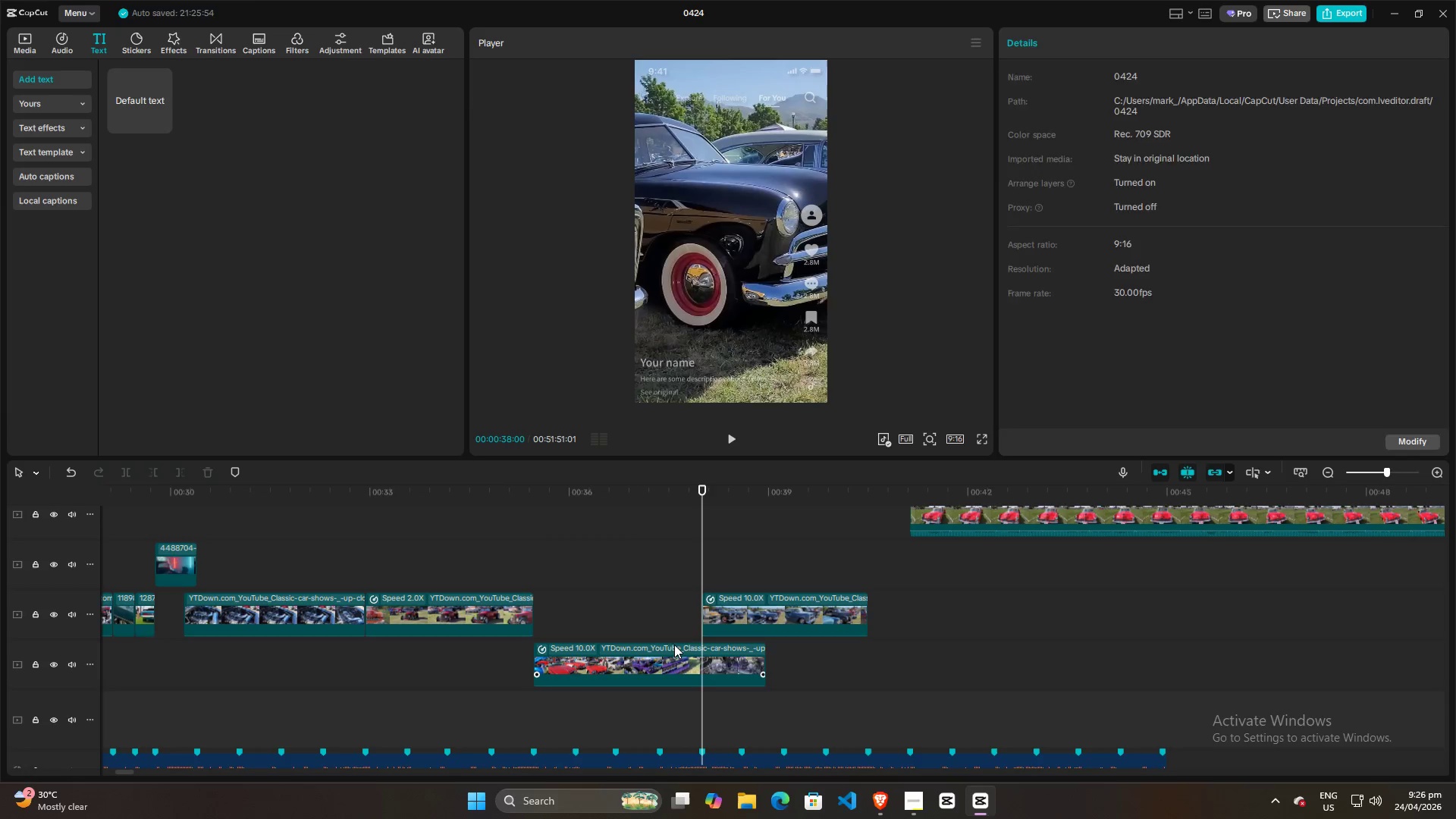 
key(W)
 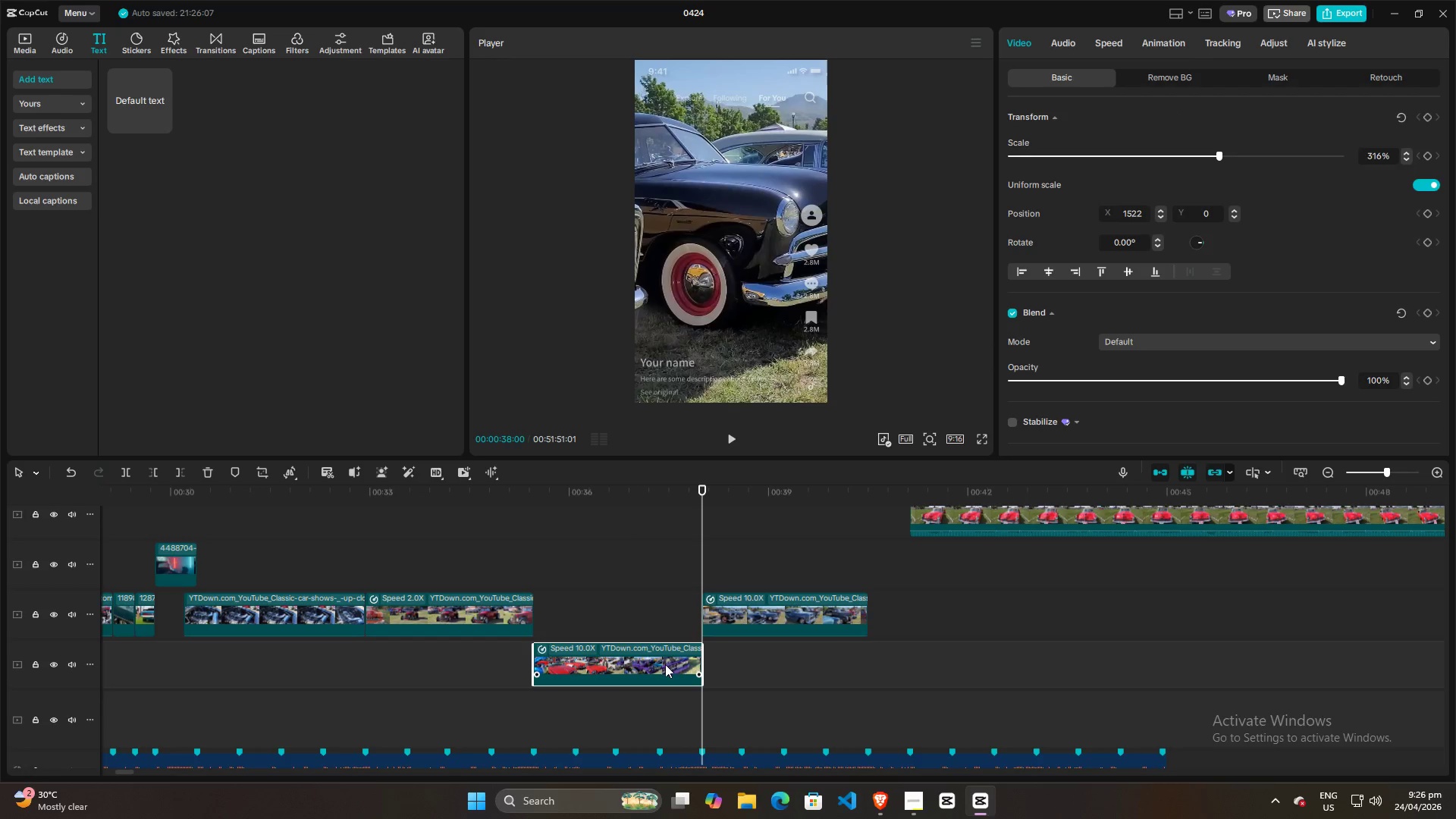 
left_click_drag(start_coordinate=[665, 664], to_coordinate=[666, 614])
 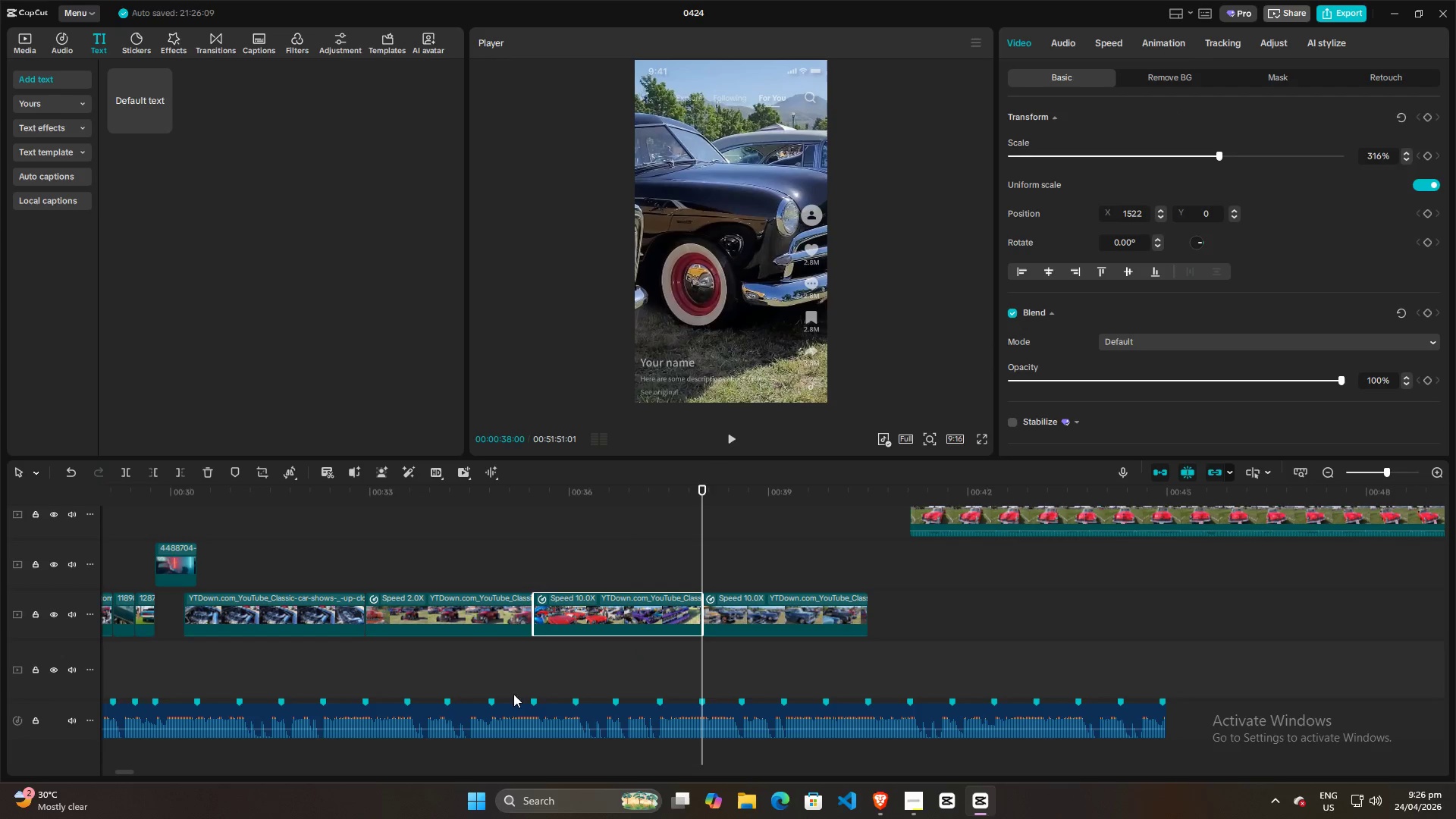 
hold_key(key=ControlLeft, duration=1.36)
 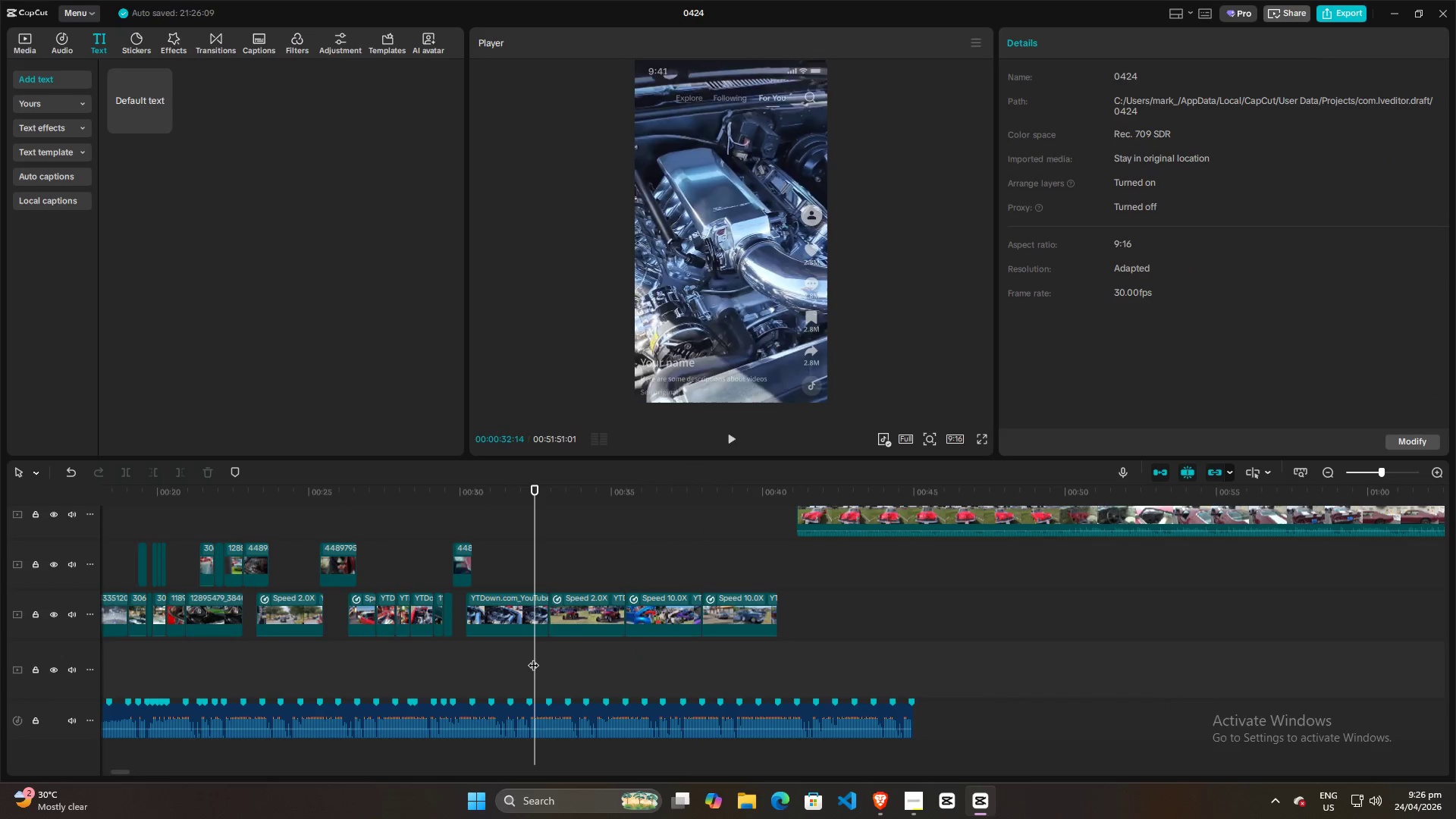 
left_click([535, 656])
 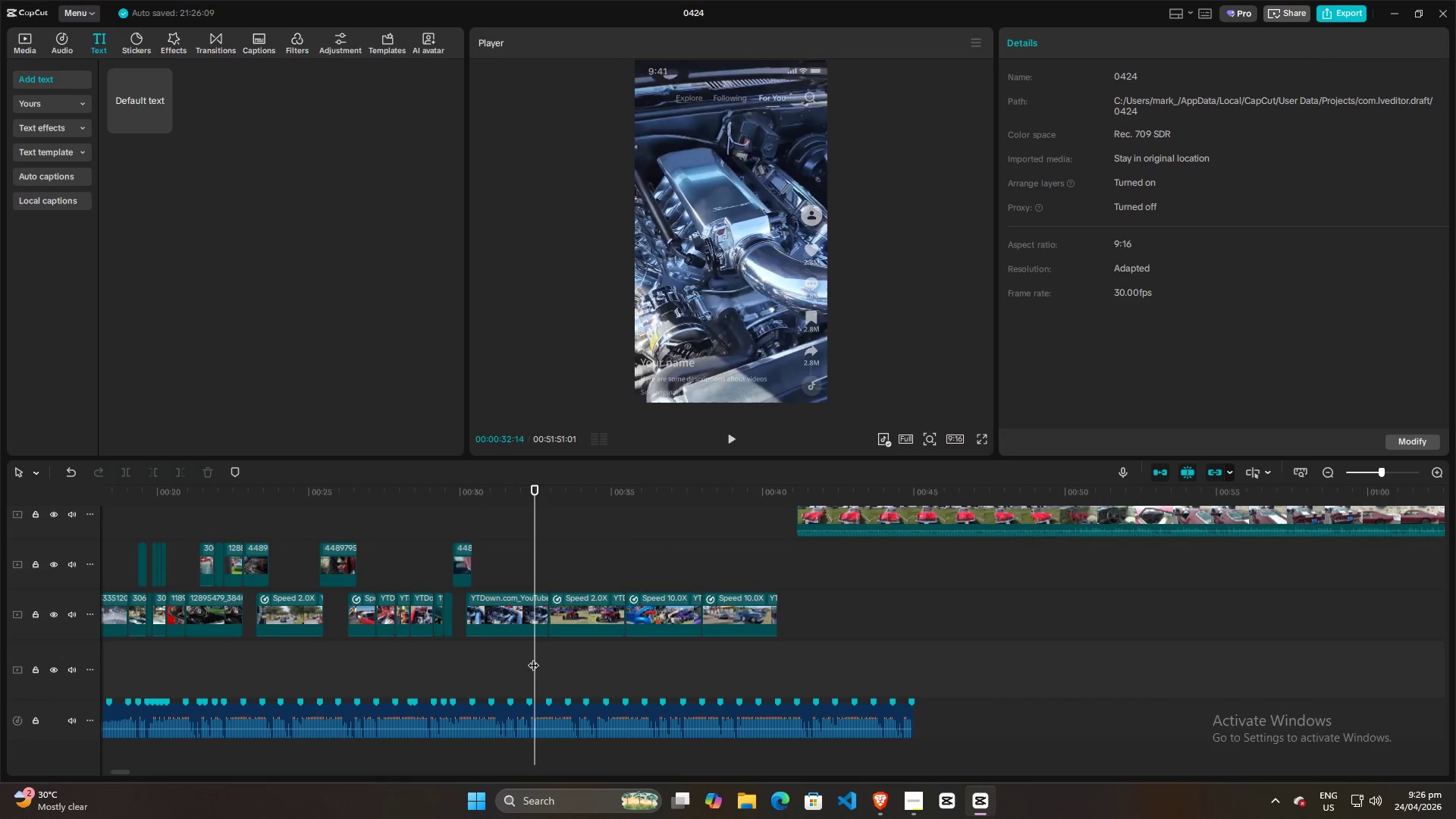 
key(Space)
 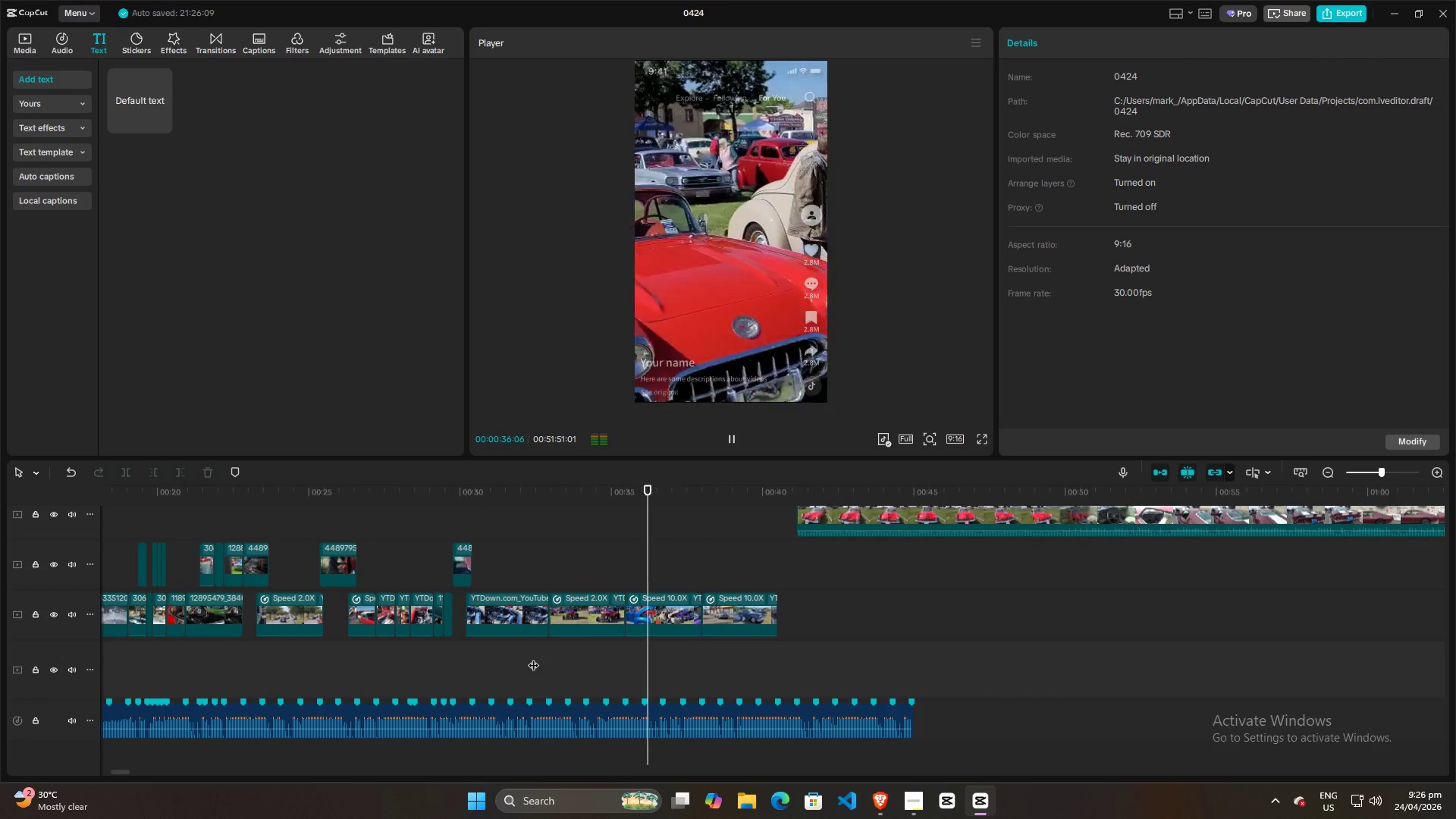 
scroll: coordinate [428, 647], scroll_direction: down, amount: 8.0
 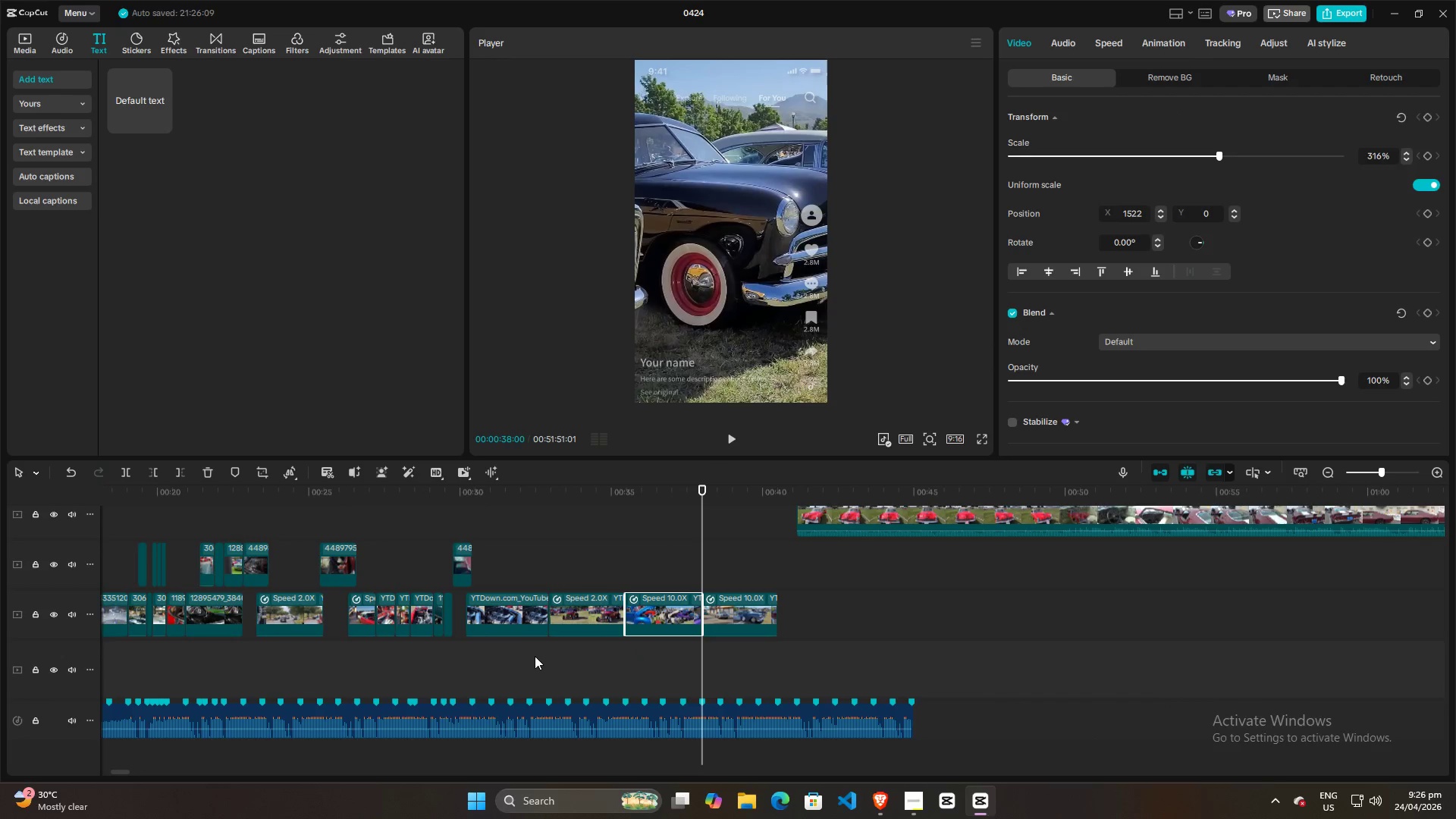 
wait(7.56)
 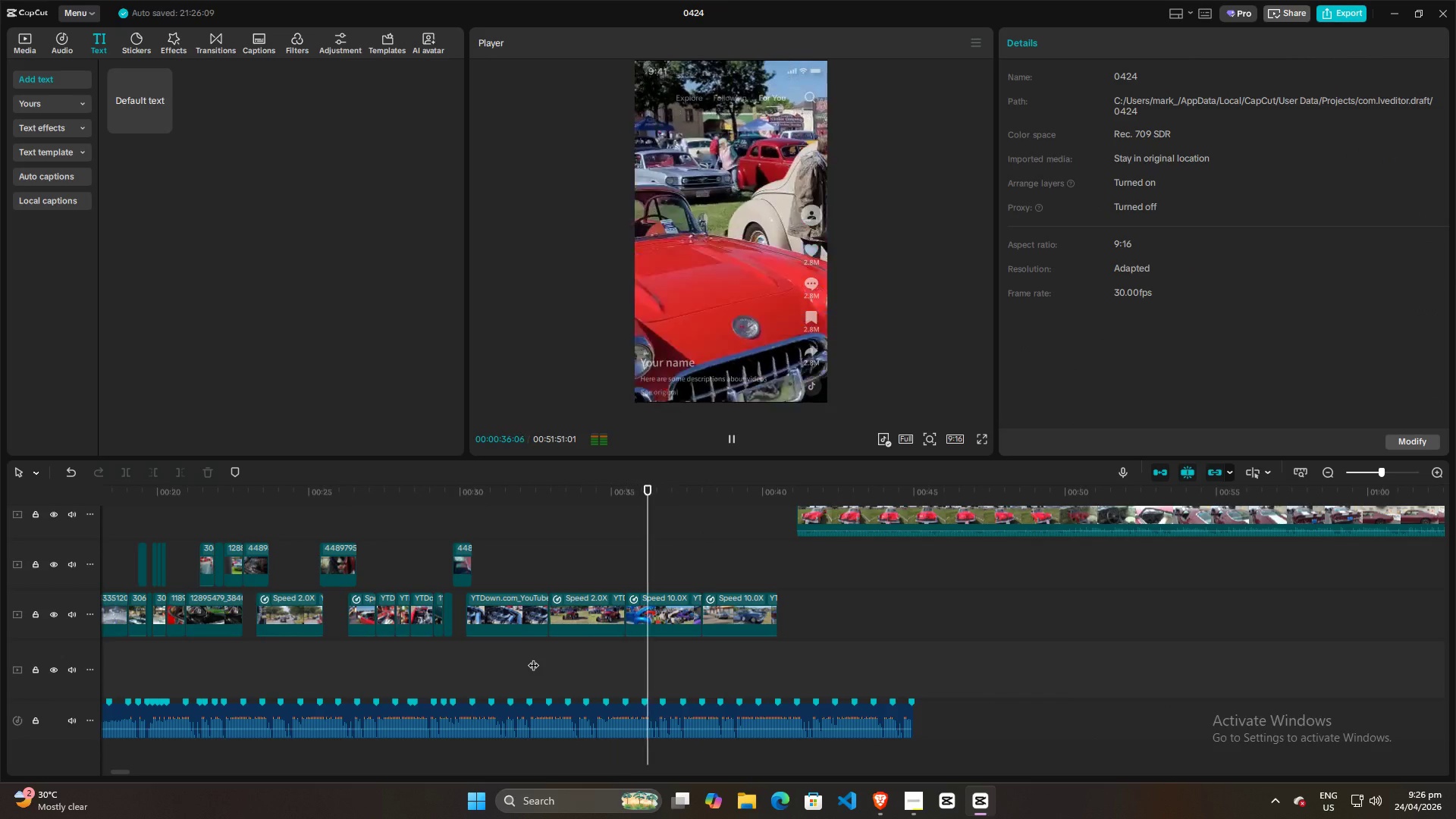 
key(Space)
 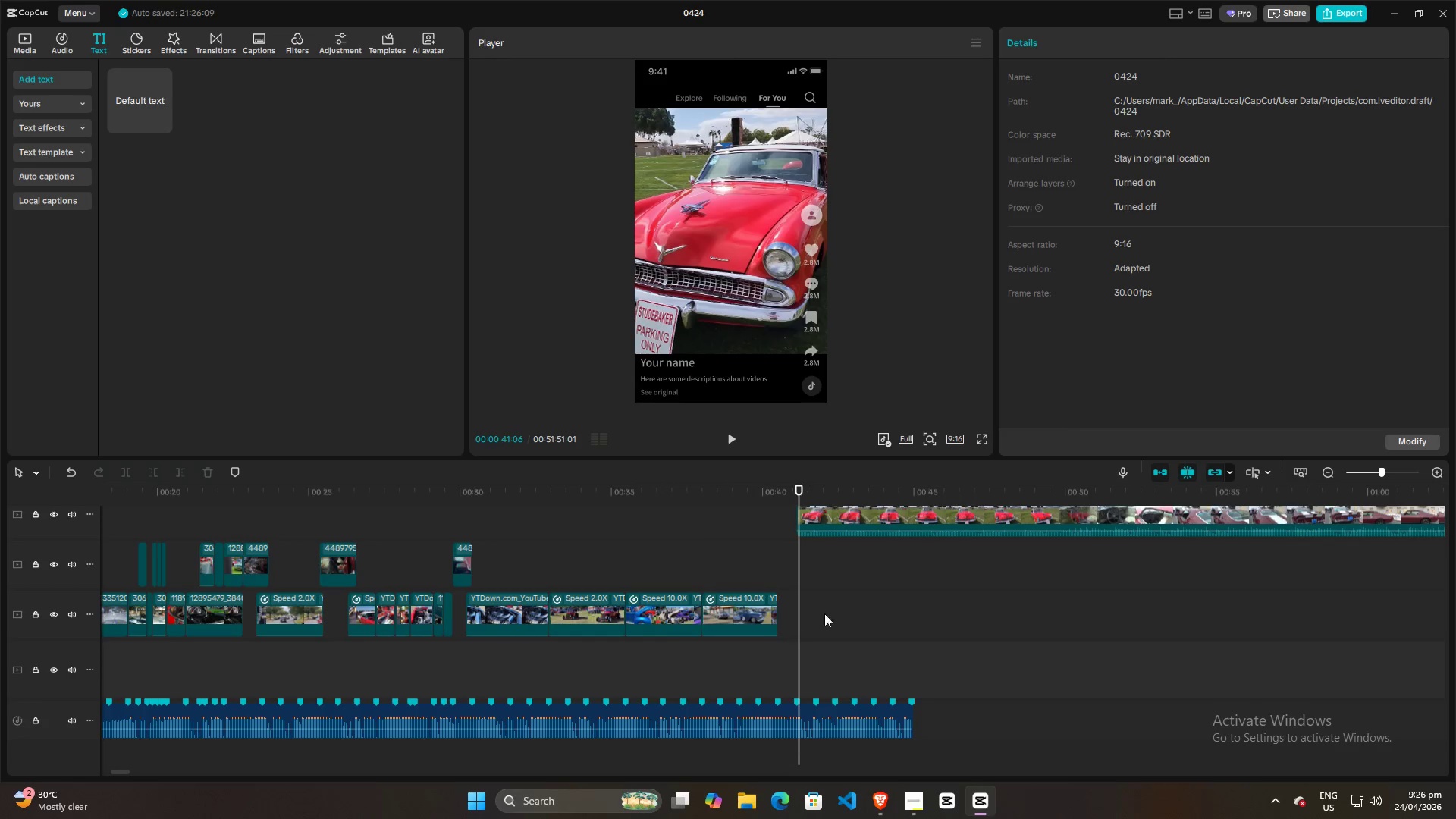 
hold_key(key=ControlLeft, duration=1.52)
 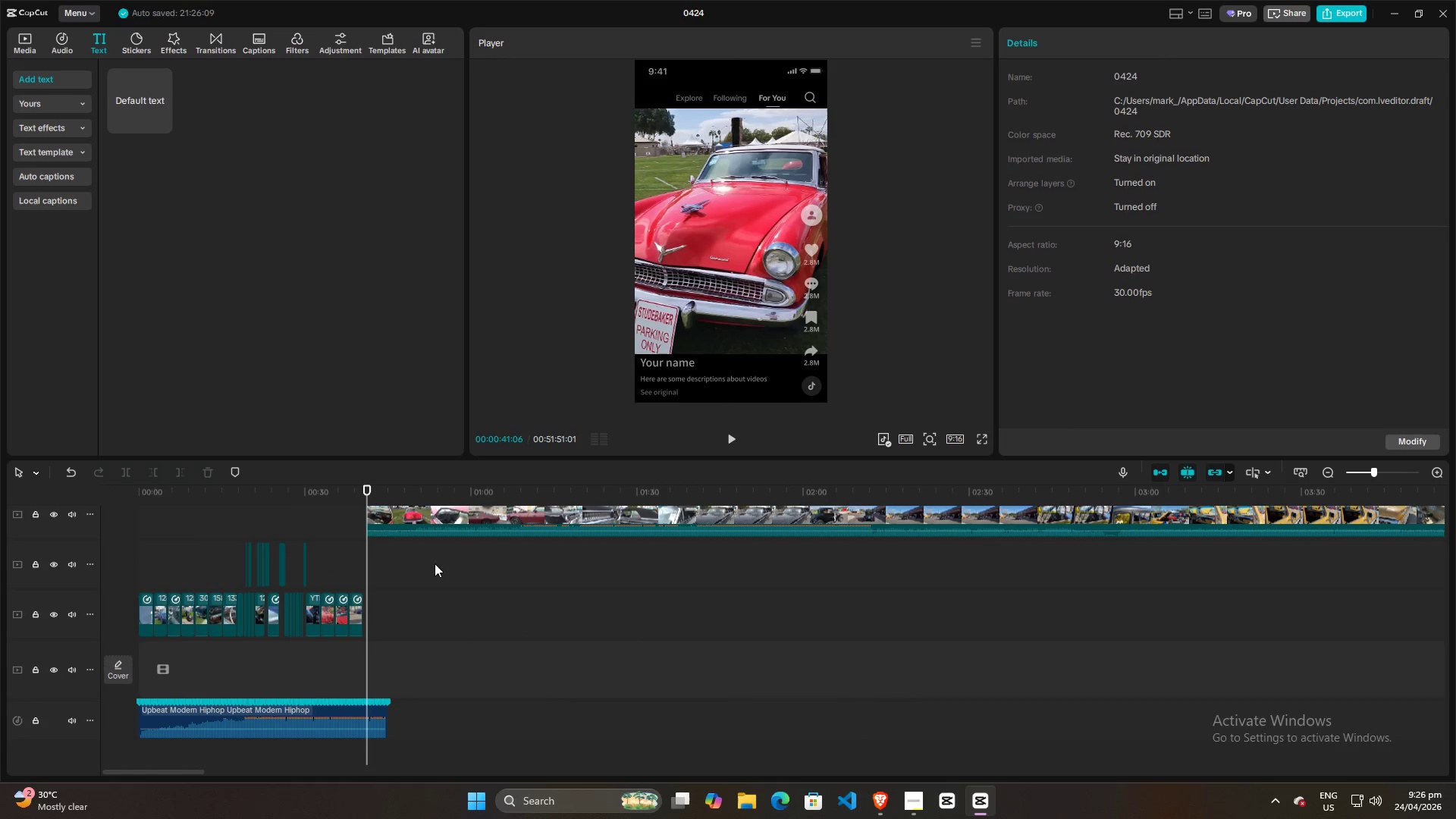 
key(Control+ControlLeft)
 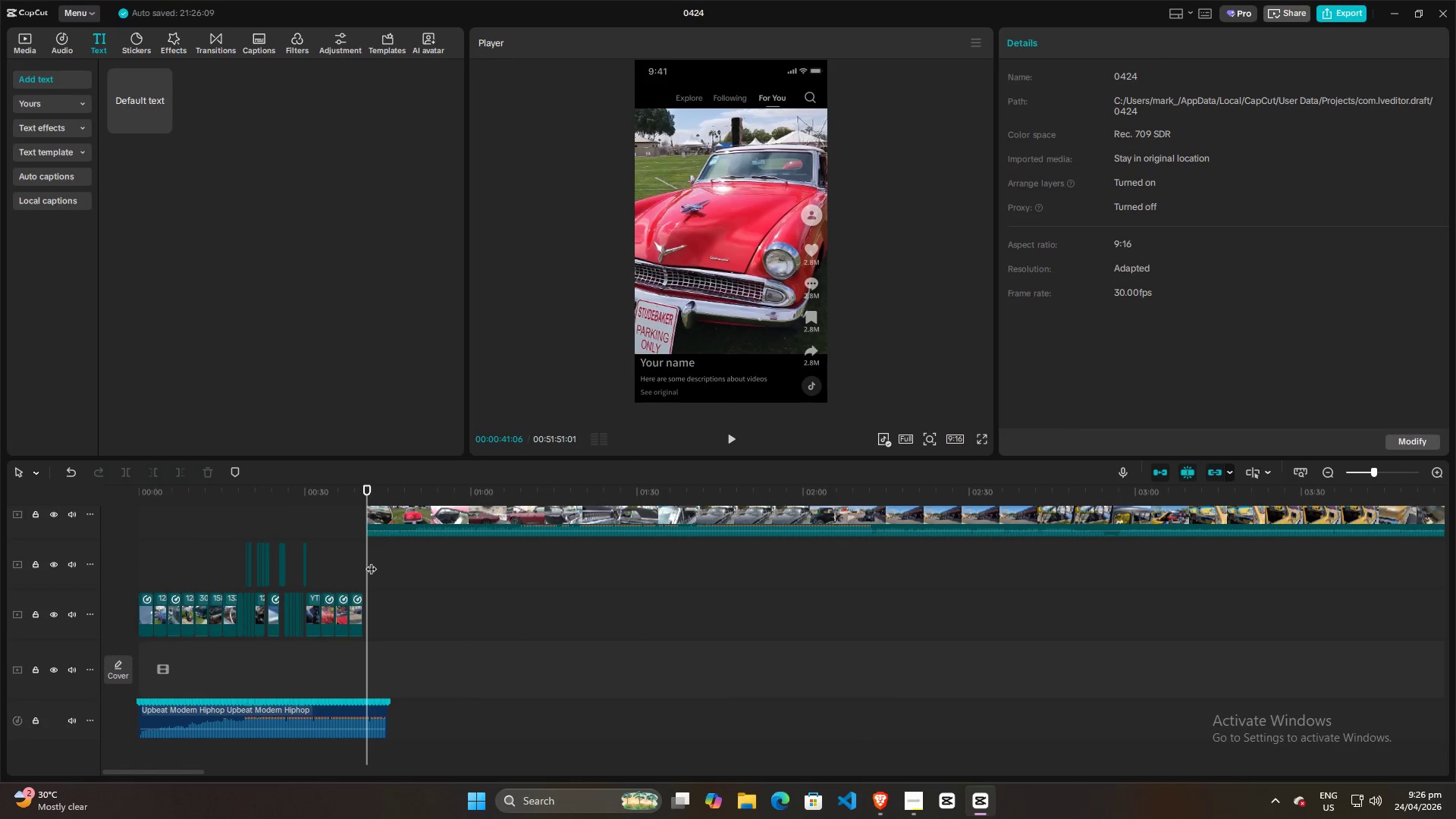 
left_click_drag(start_coordinate=[369, 560], to_coordinate=[0, 570])
 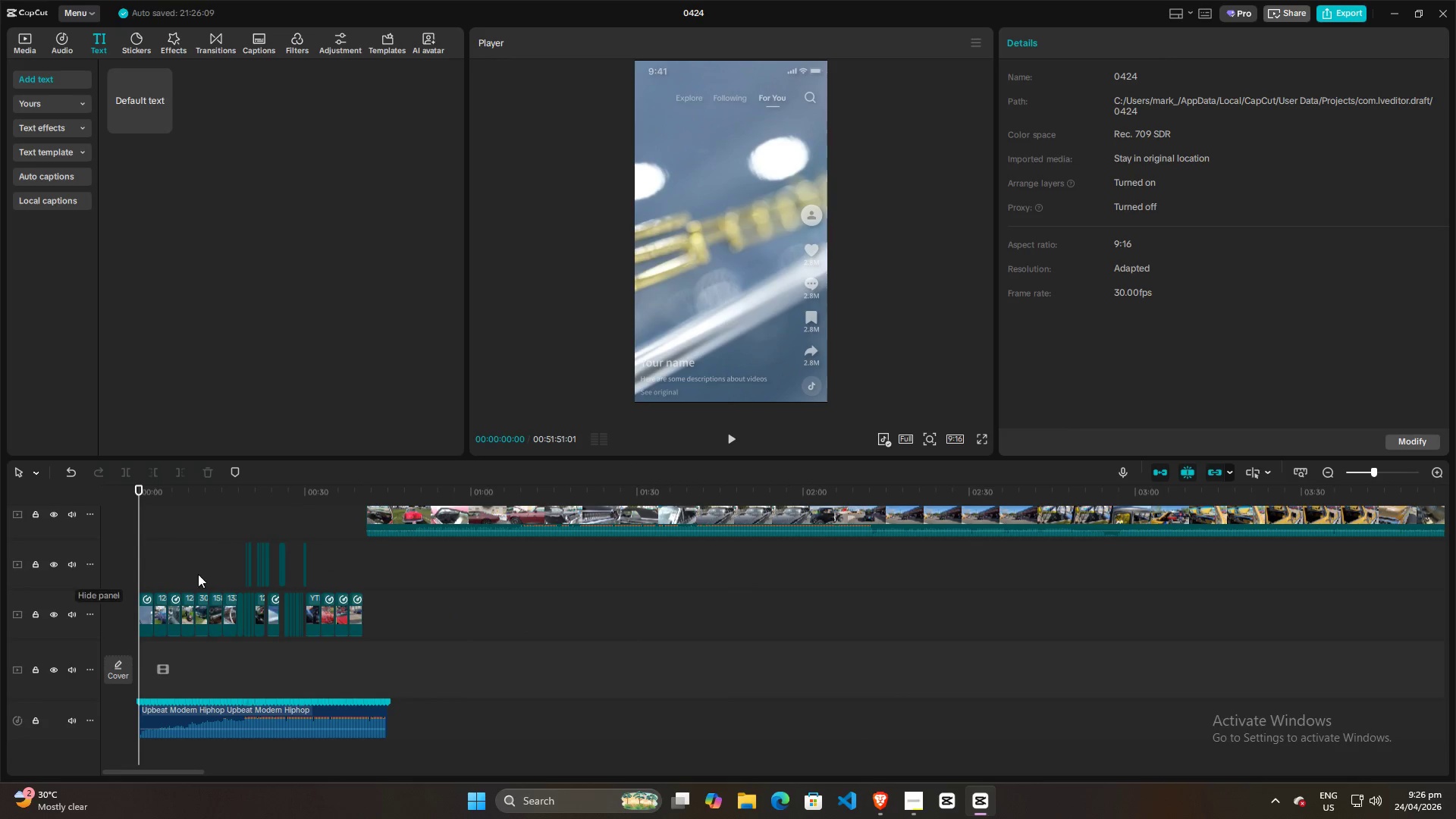 
scroll: coordinate [843, 608], scroll_direction: down, amount: 11.0
 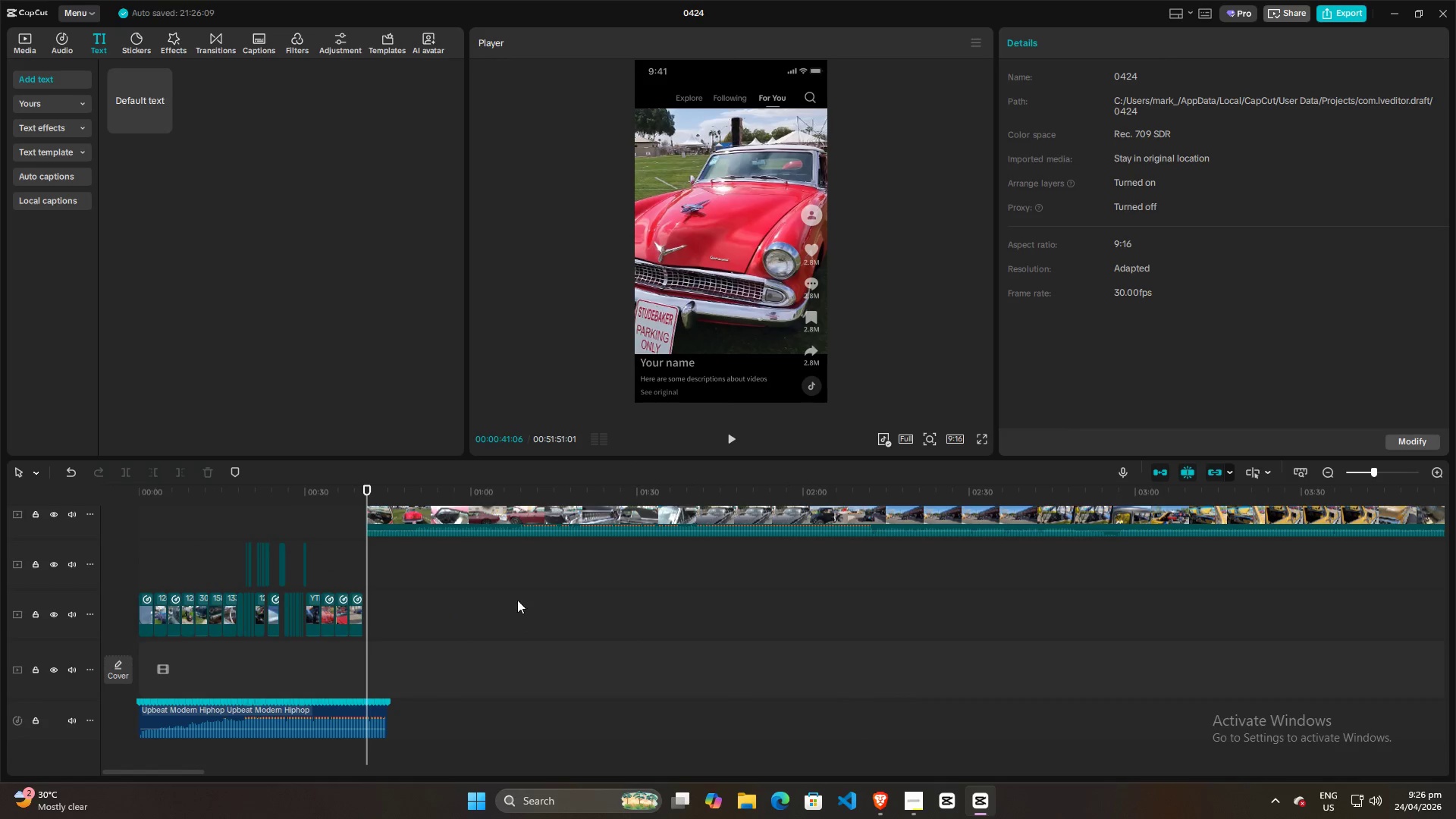 
key(Space)
 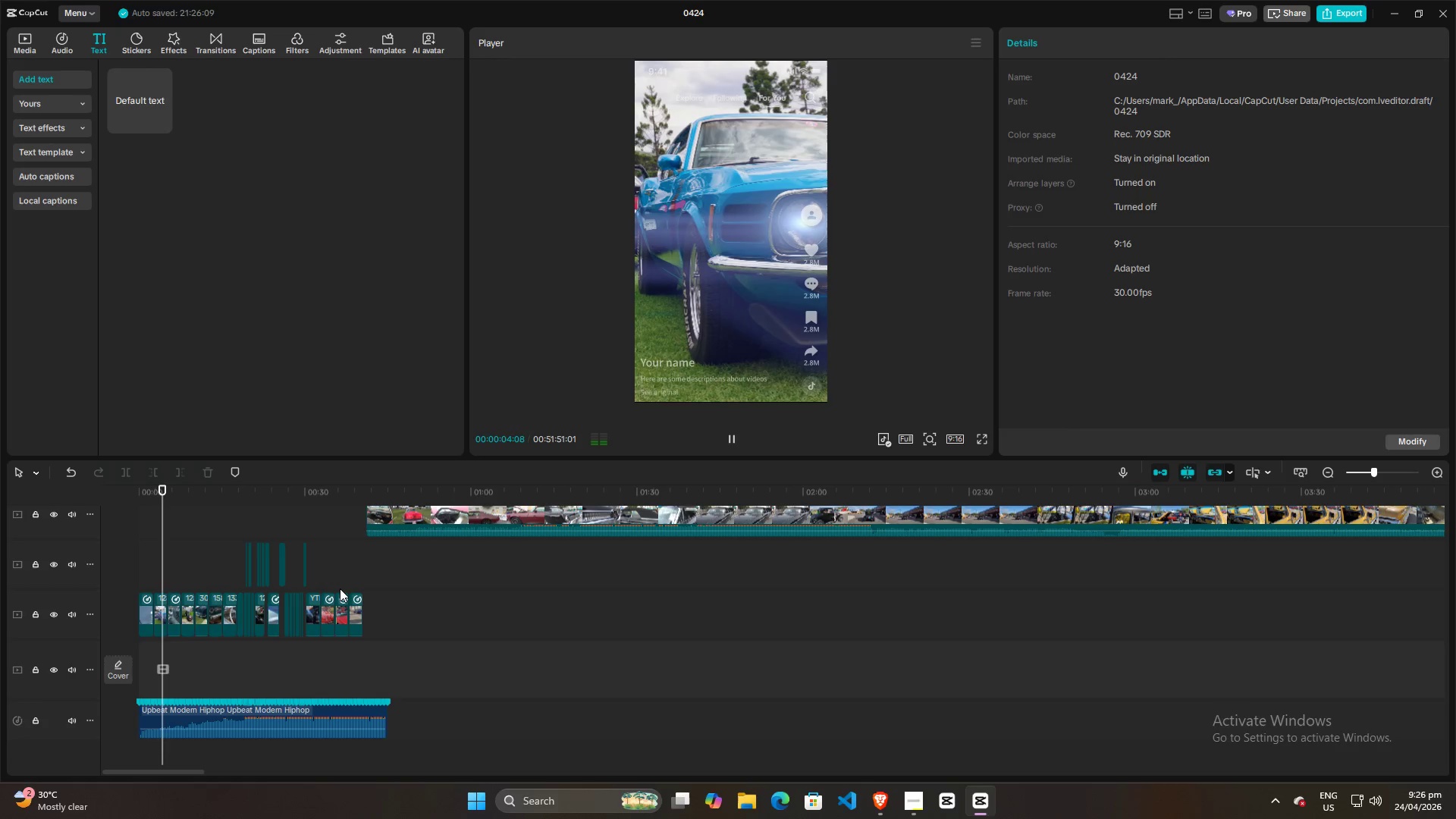 
wait(9.39)
 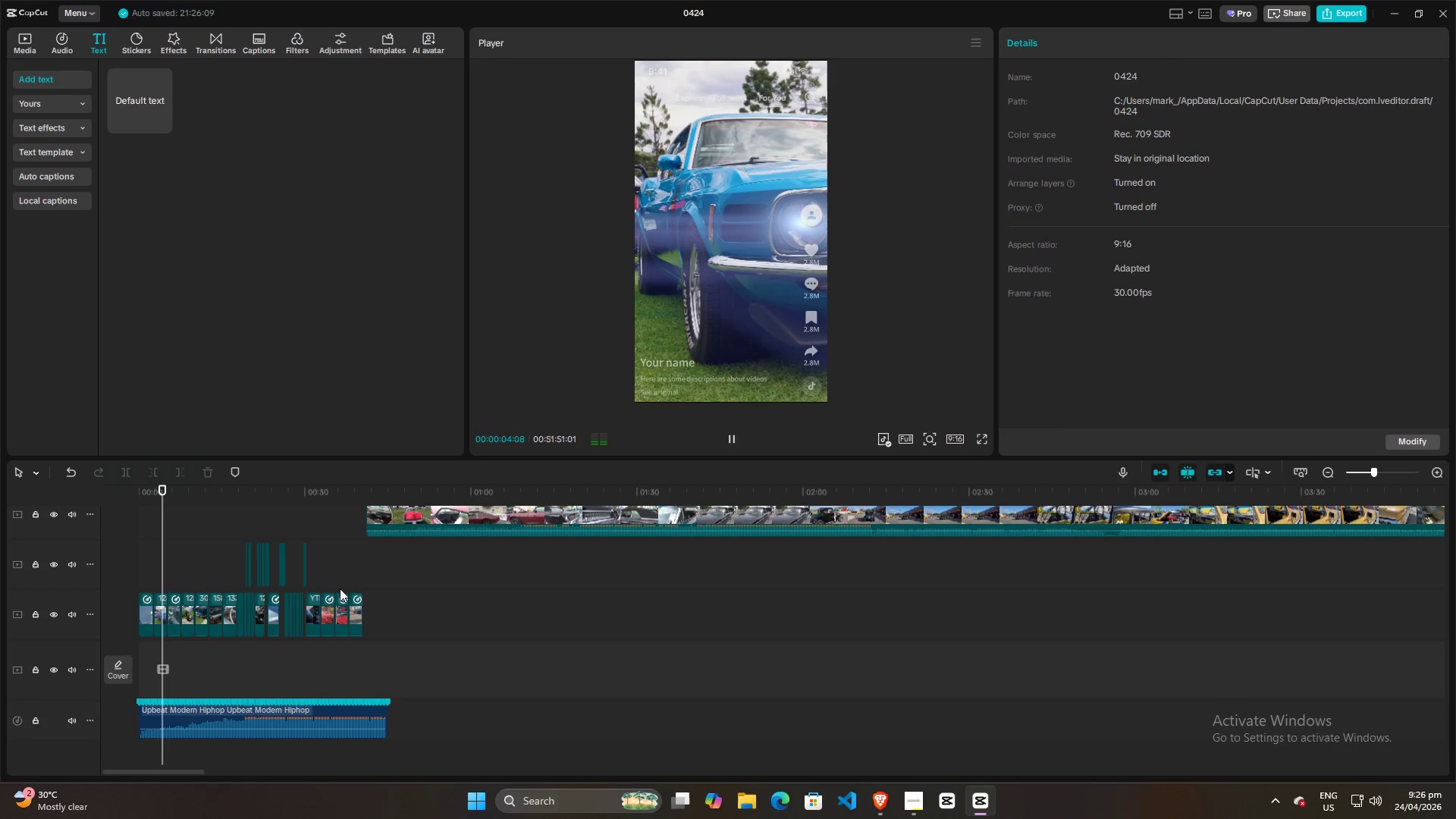 
key(Space)
 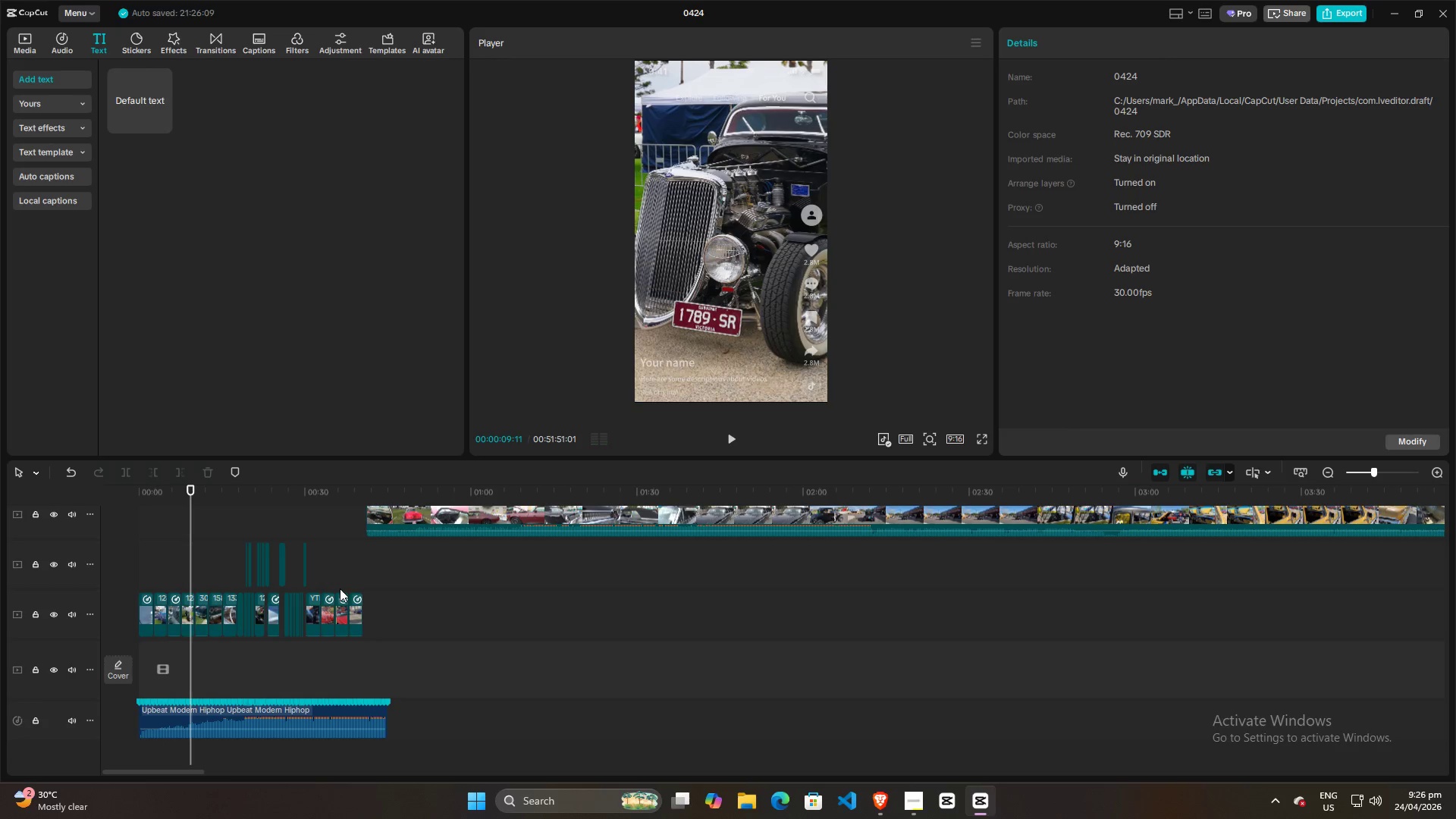 
key(Space)
 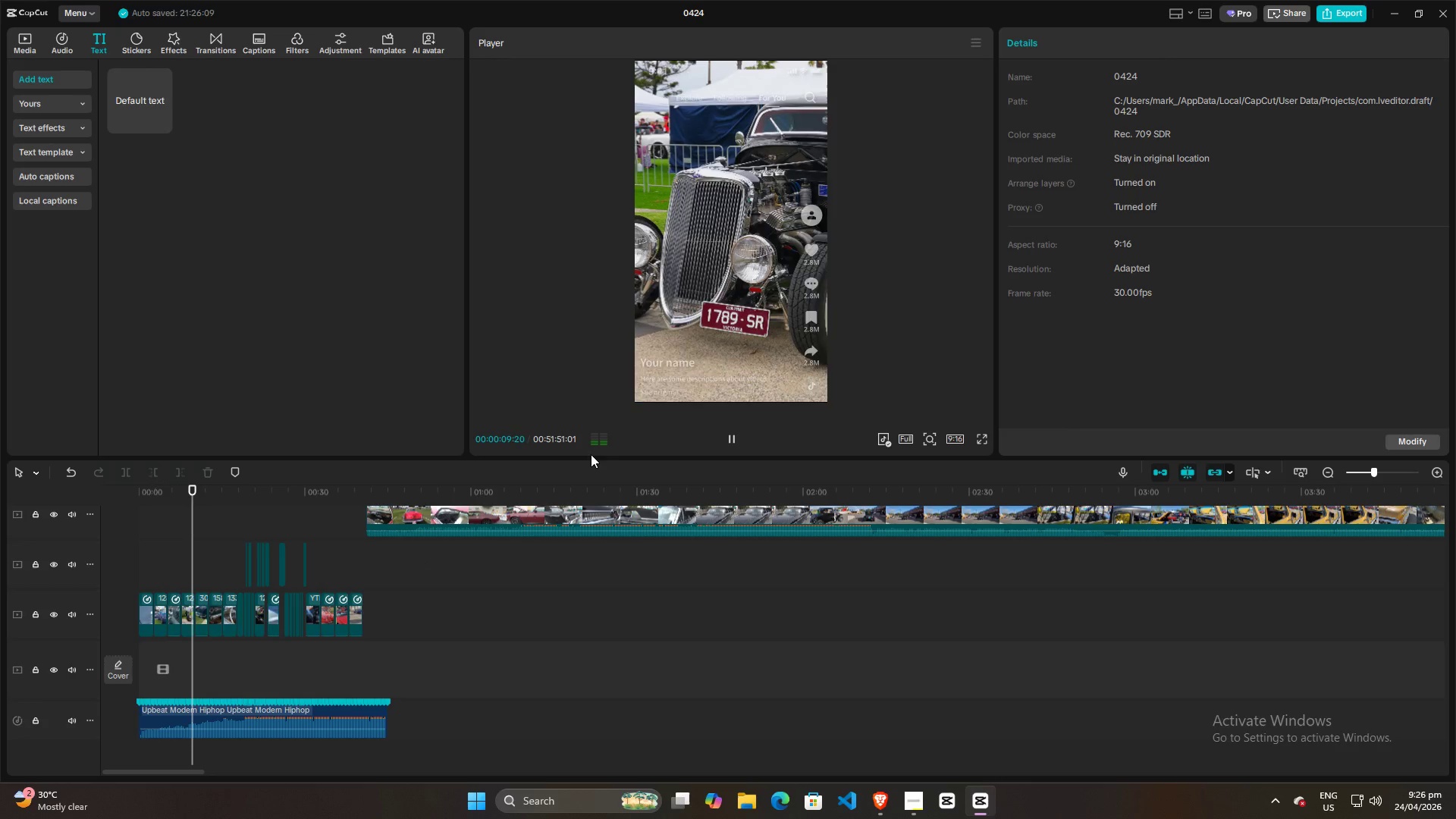 
key(Space)
 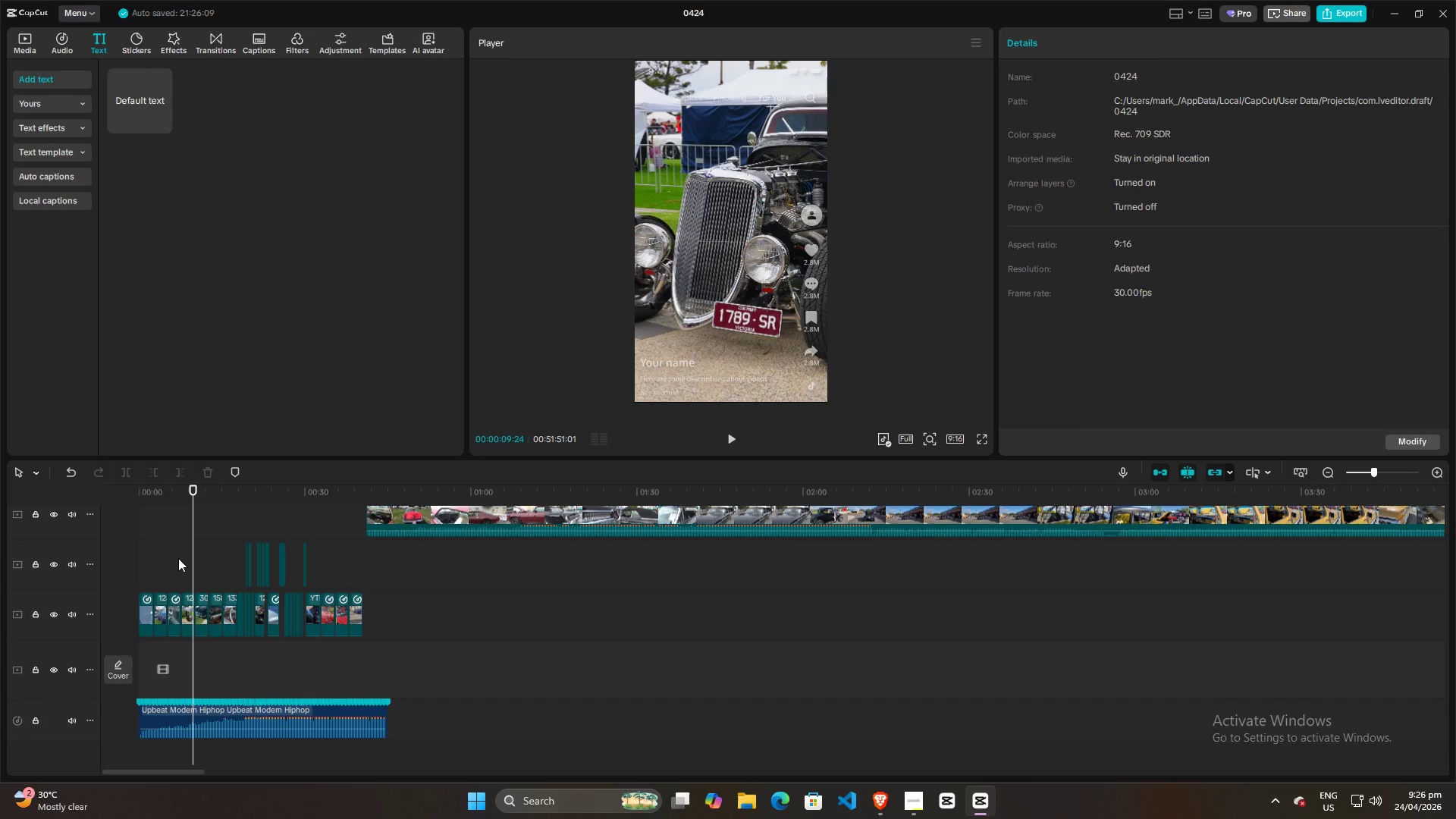 
key(Space)
 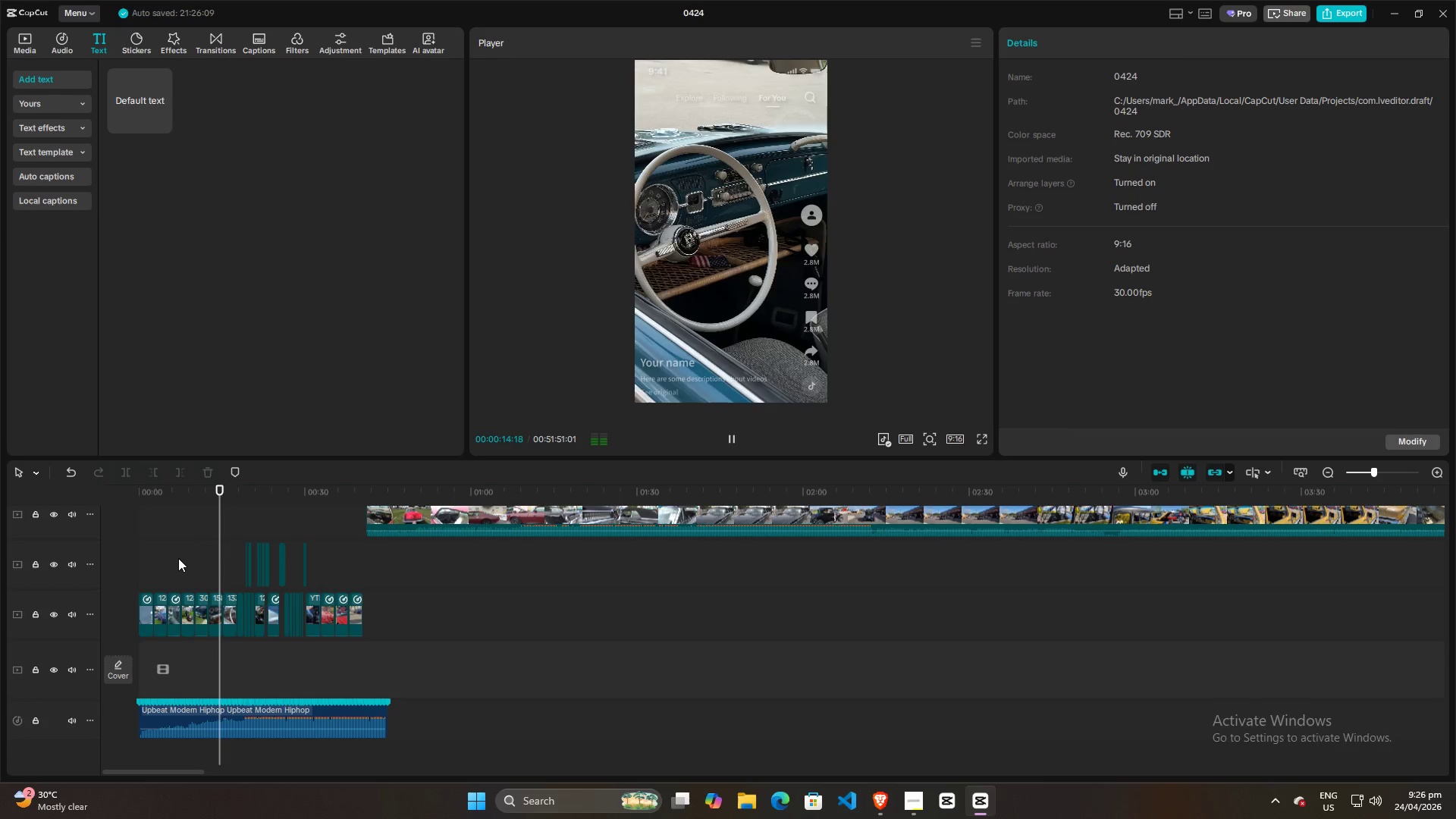 
wait(9.83)
 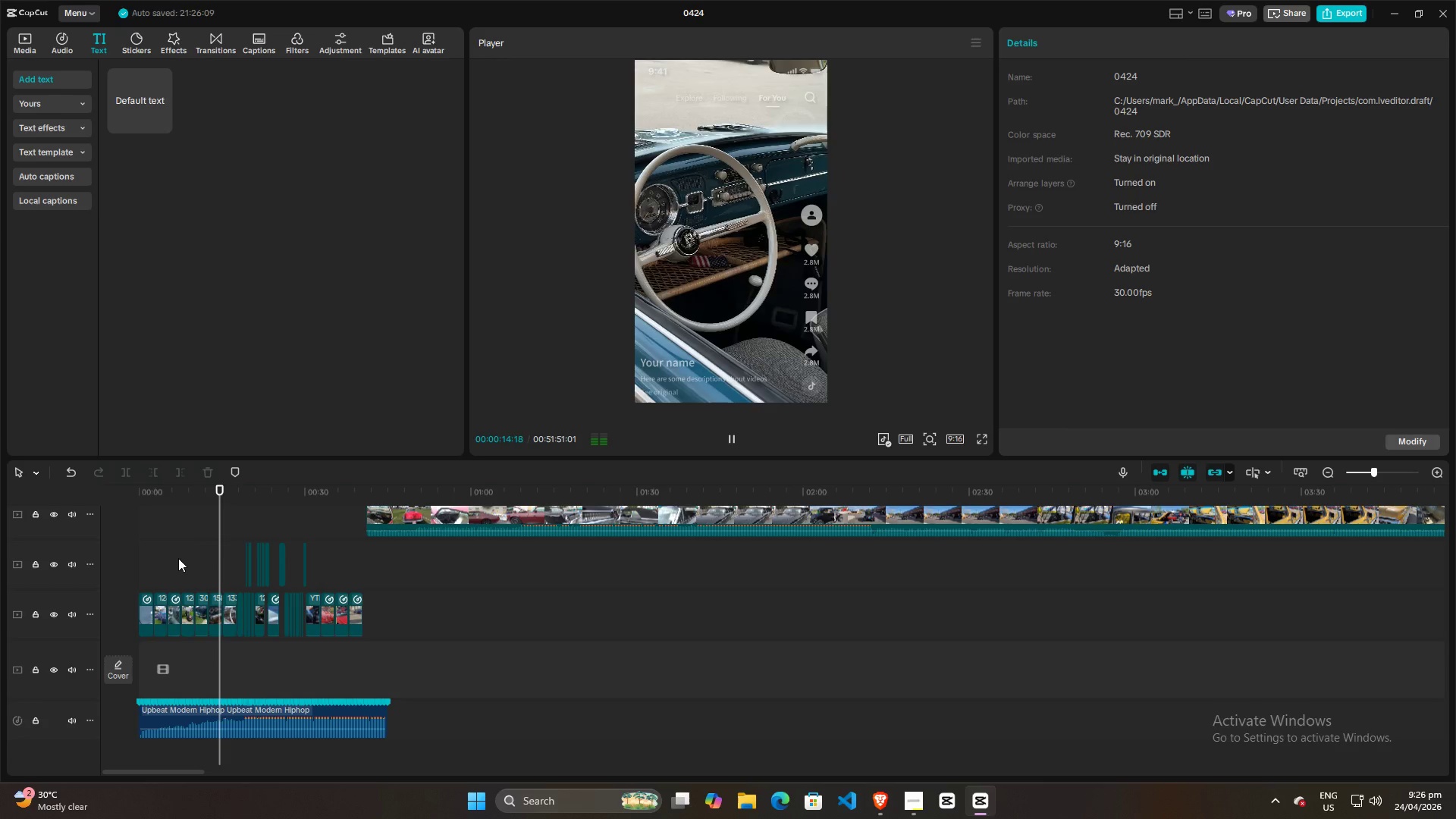 
scroll: coordinate [384, 670], scroll_direction: up, amount: 10.0
 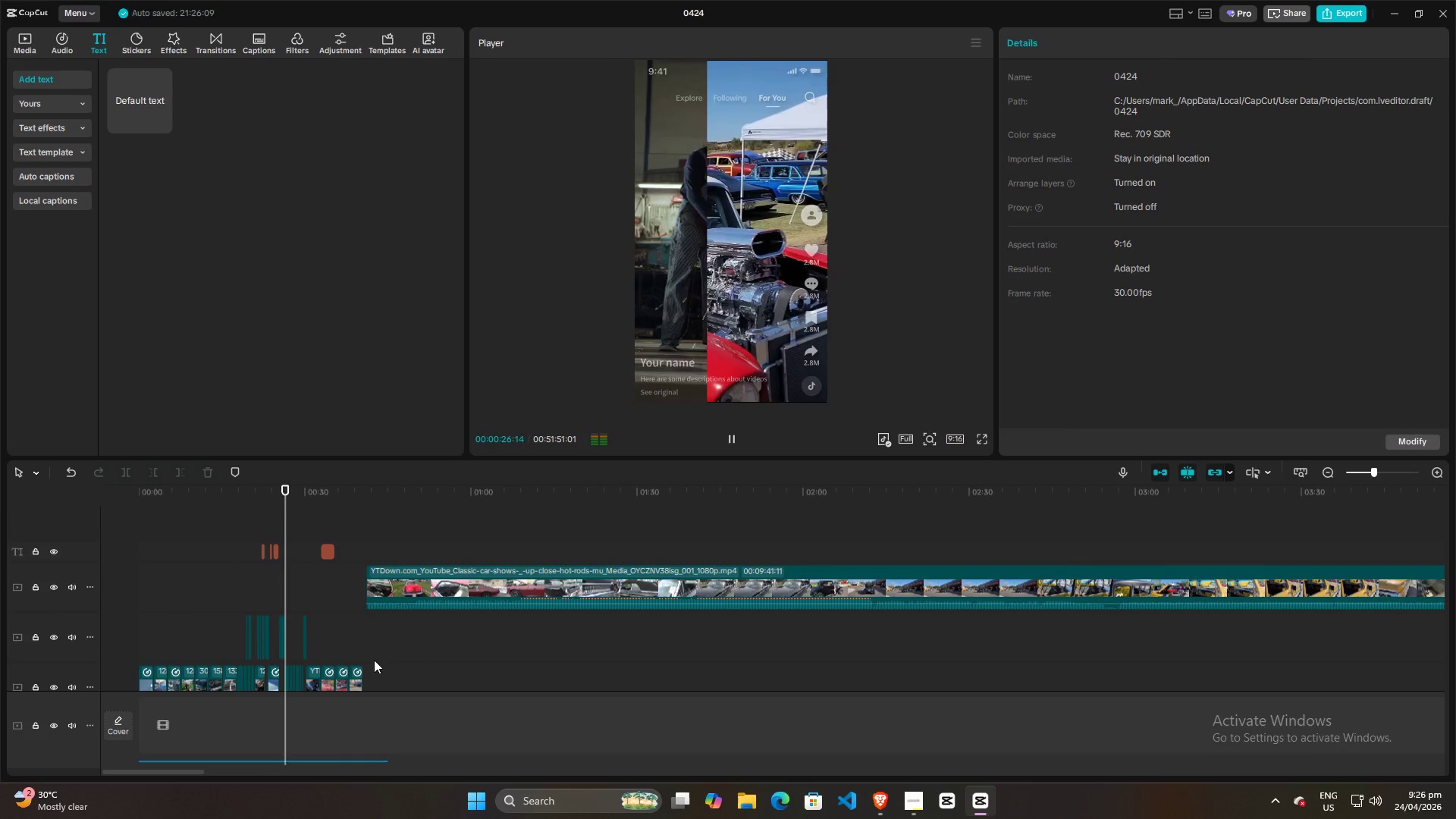 
wait(8.49)
 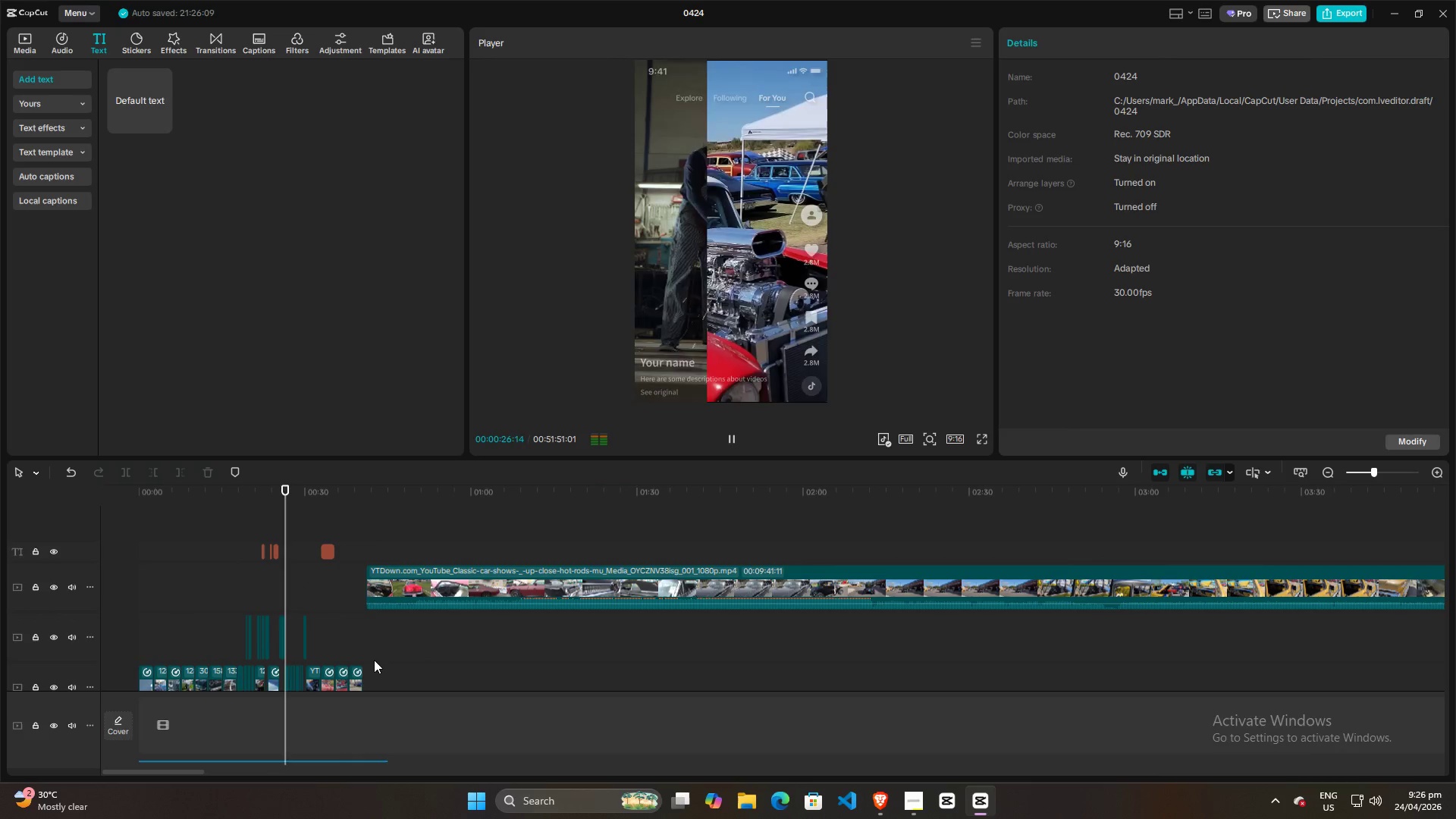 
left_click([259, 593])
 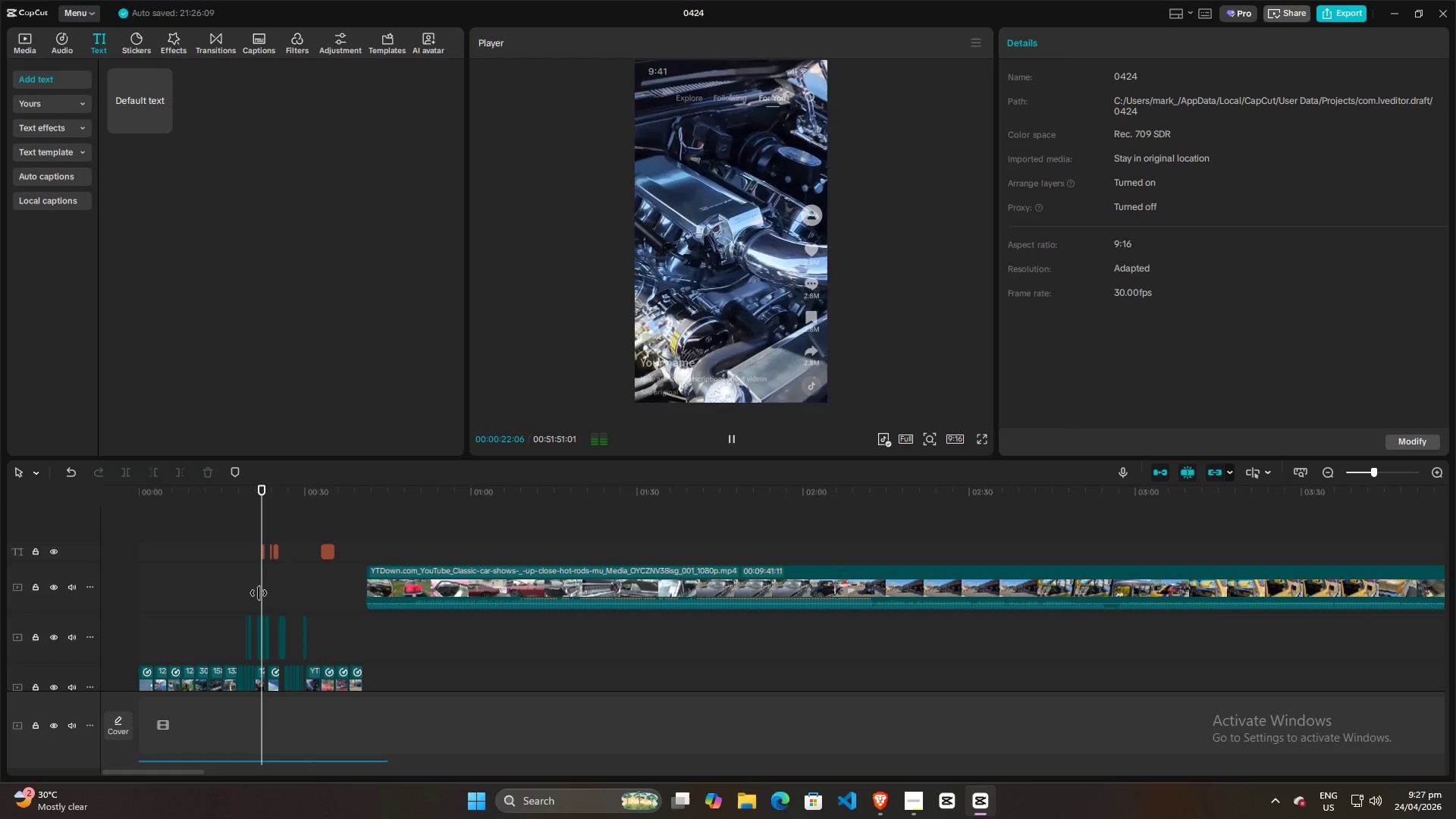 
key(Space)
 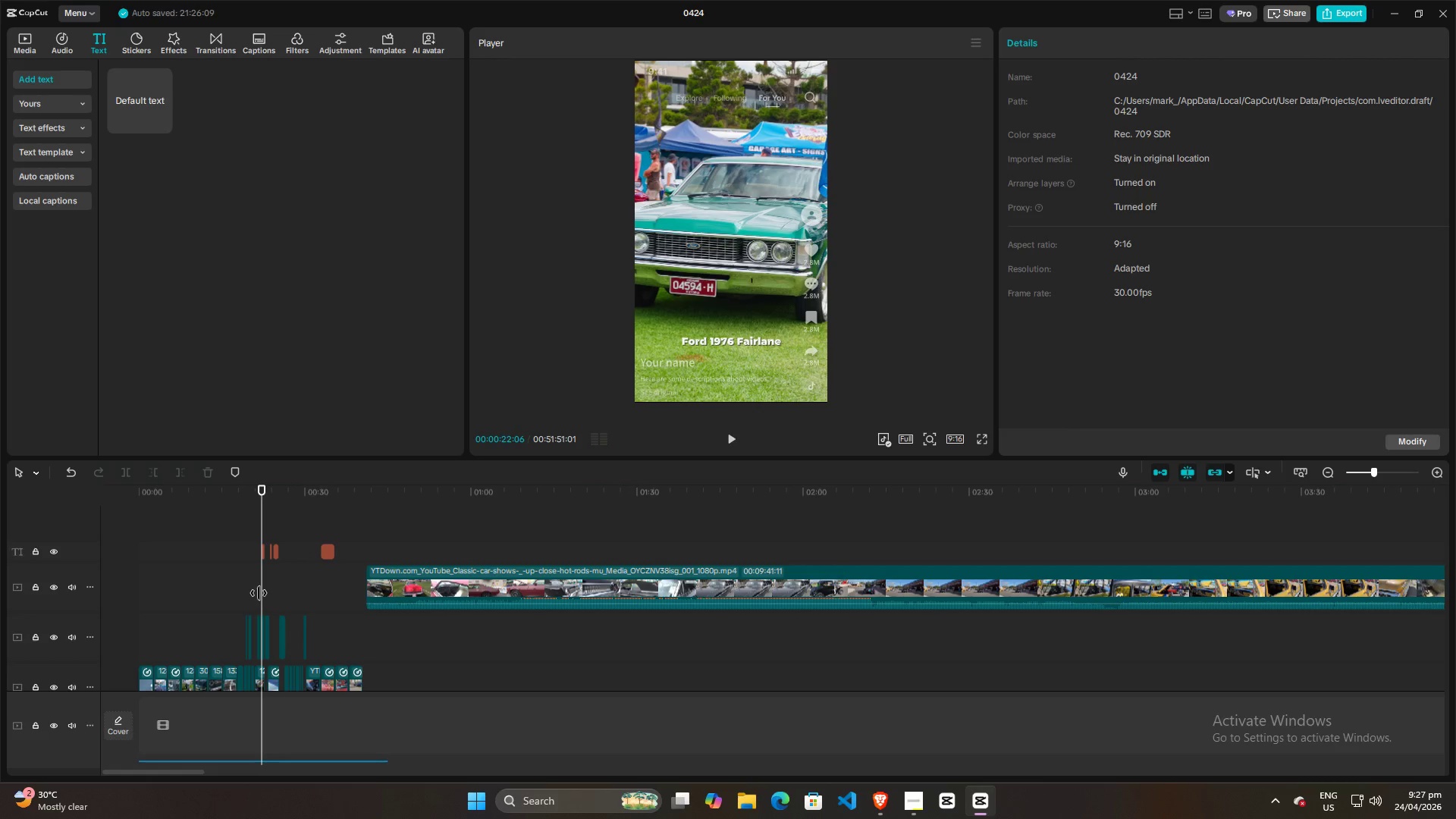 
key(Space)
 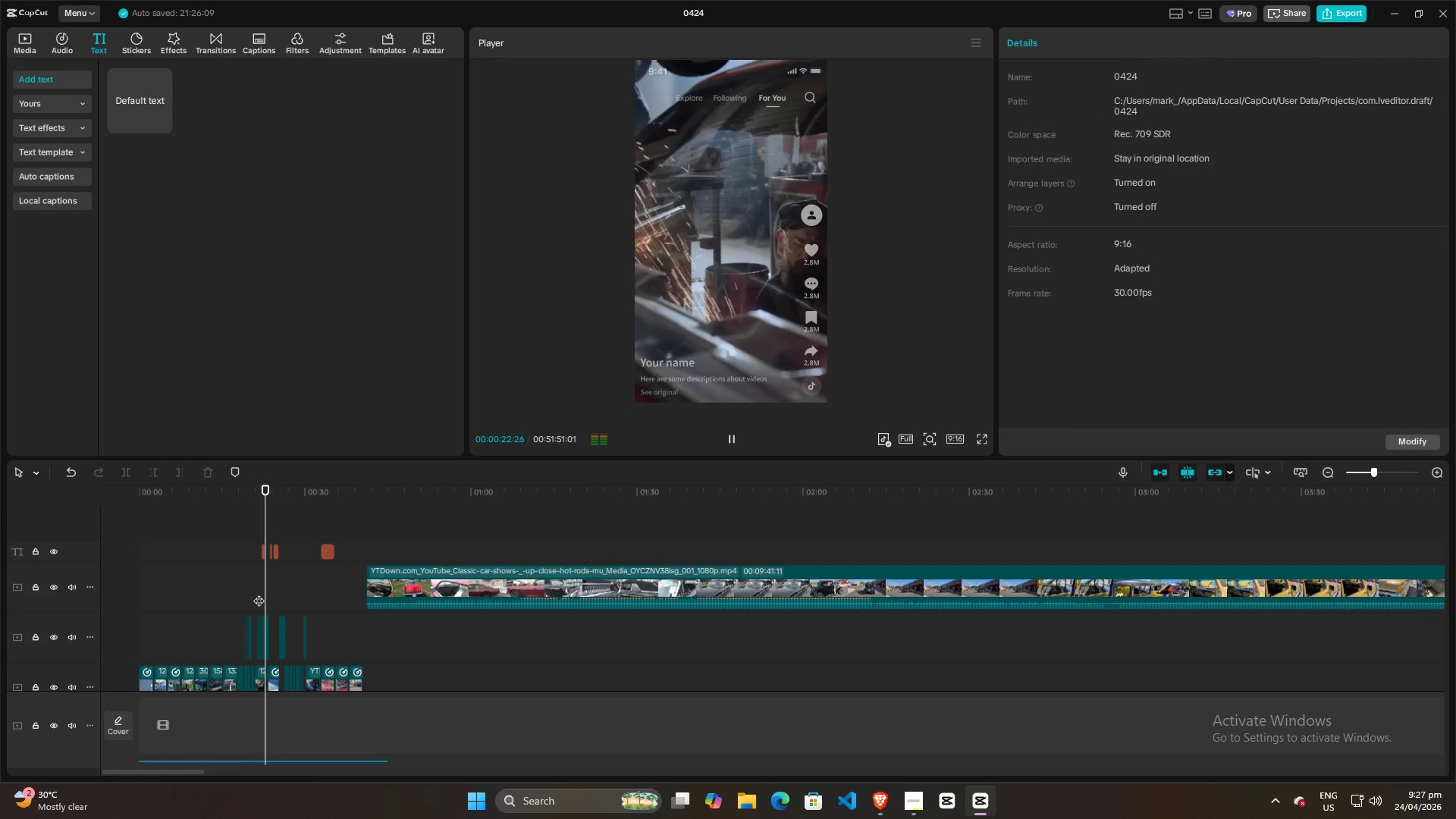 
hold_key(key=ControlLeft, duration=0.53)
scroll: coordinate [292, 596], scroll_direction: up, amount: 4.0
 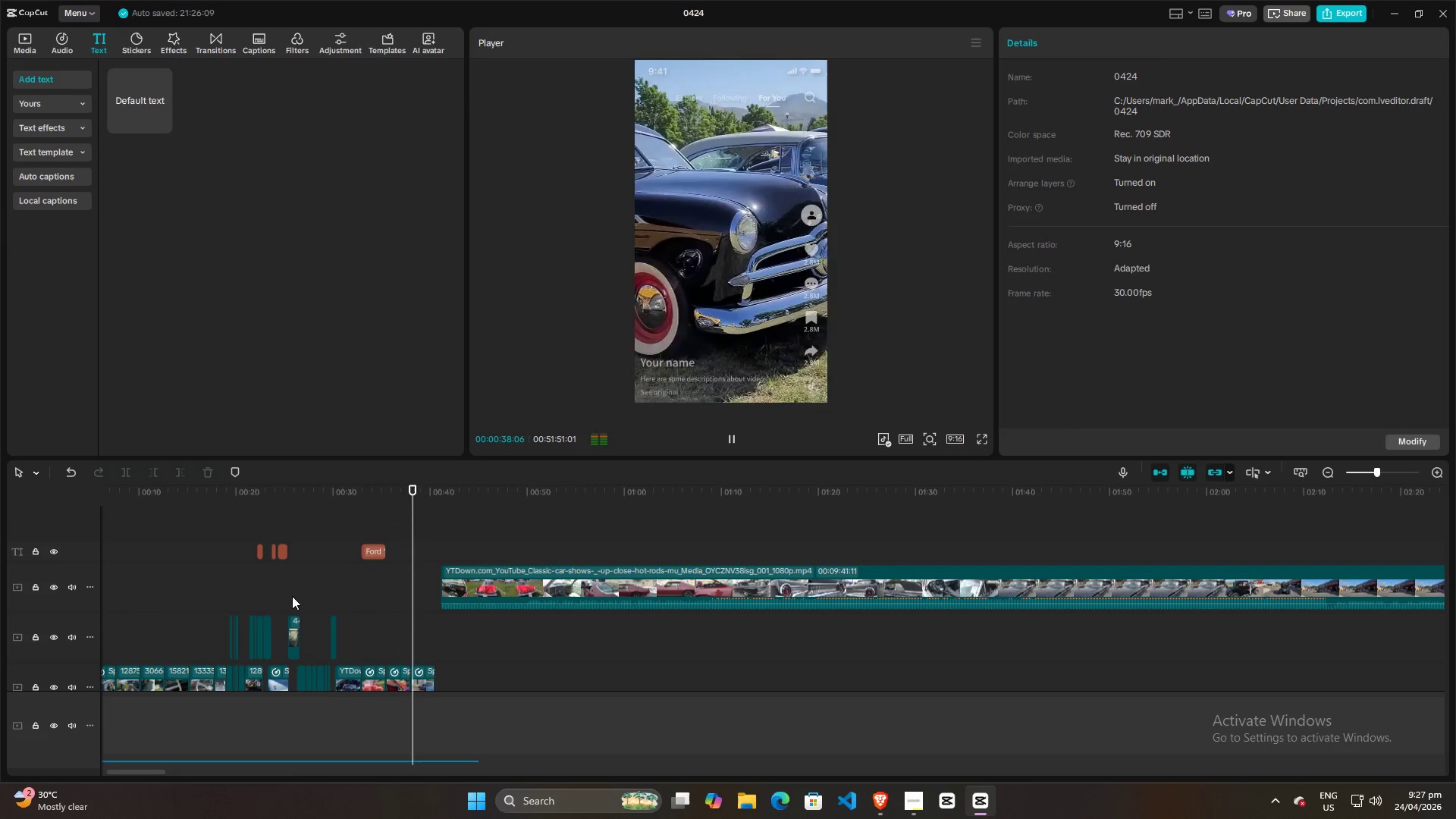 
wait(17.51)
 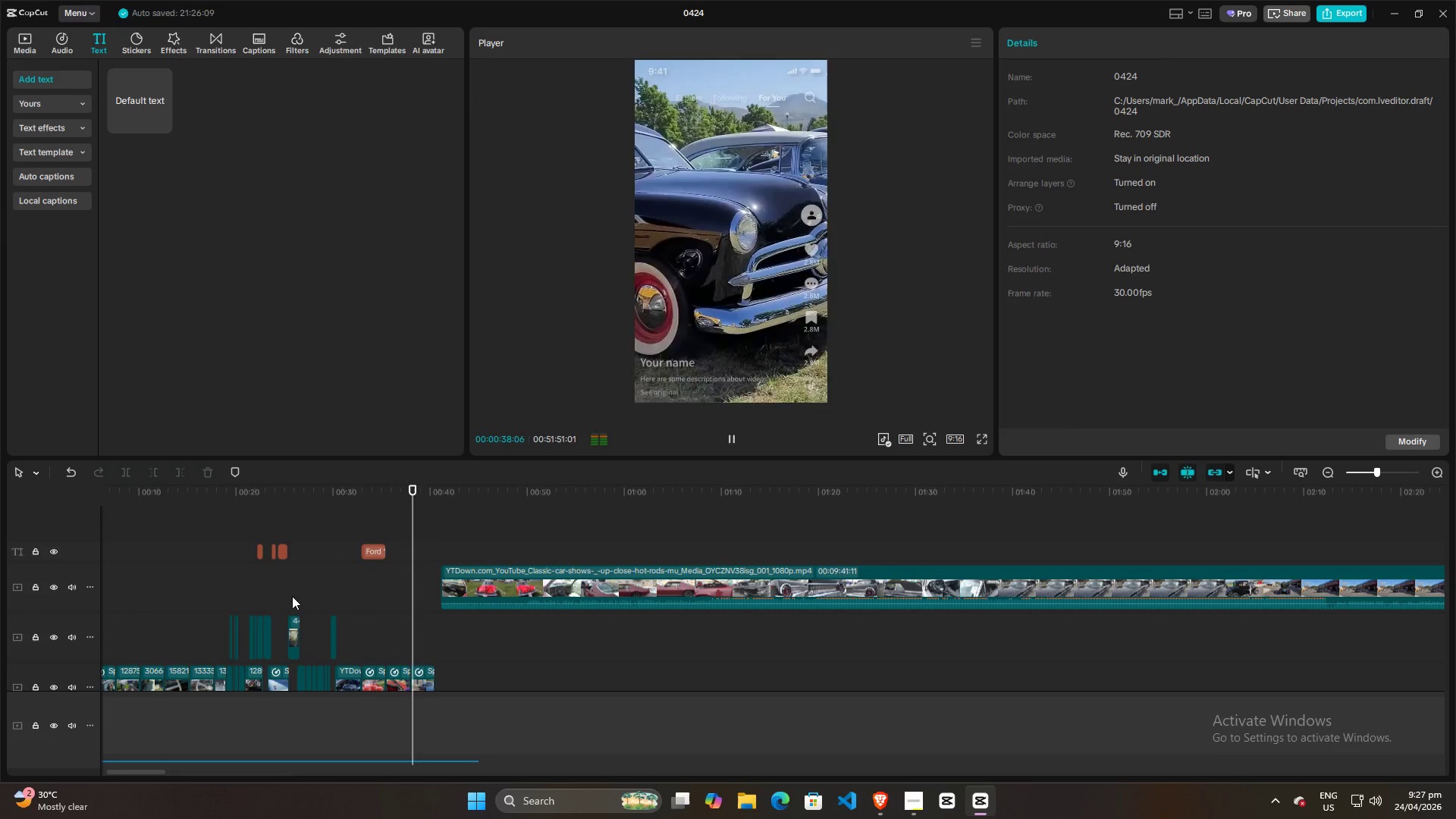 
key(Space)
 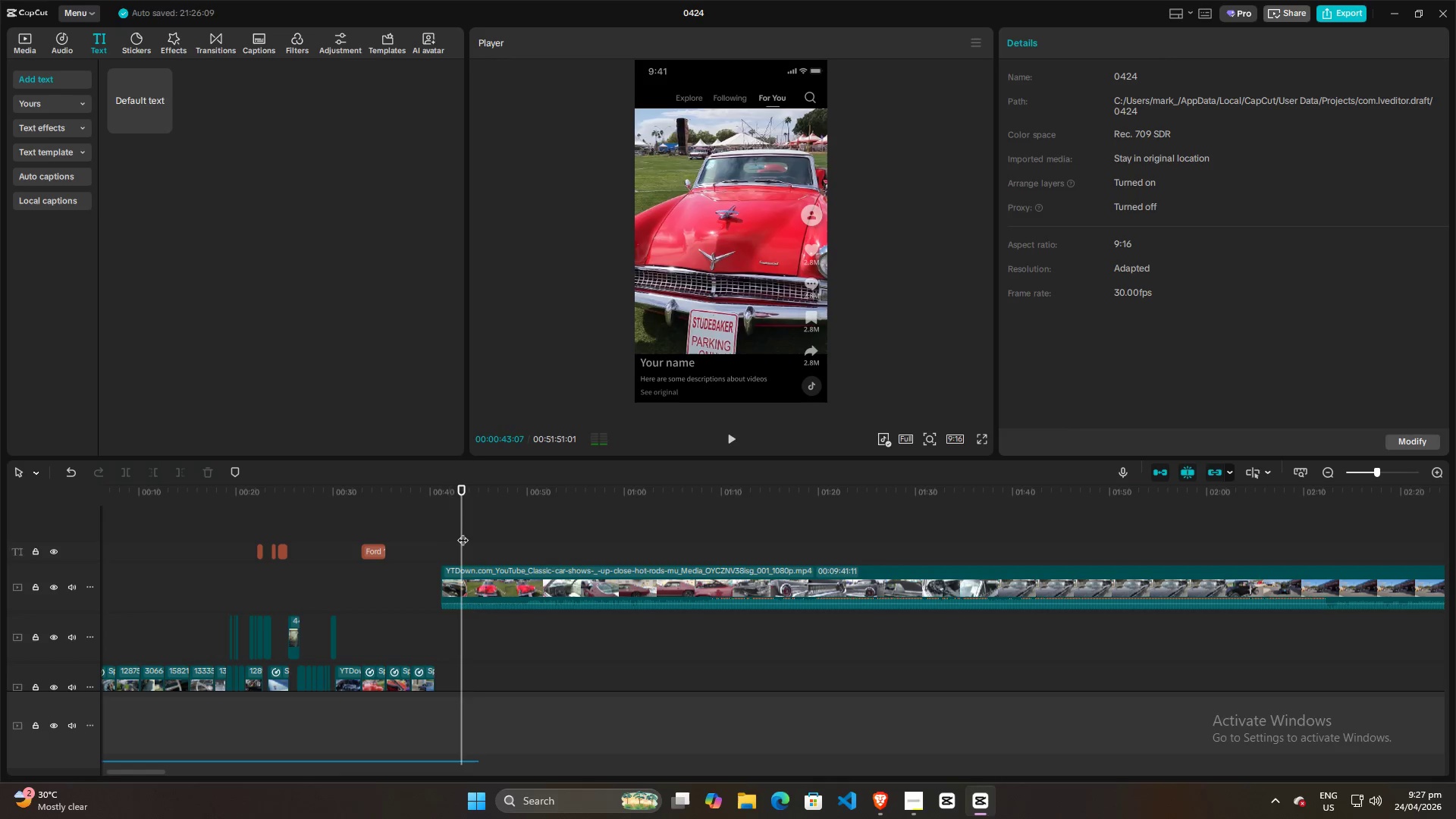 
left_click_drag(start_coordinate=[463, 532], to_coordinate=[1404, 535])
 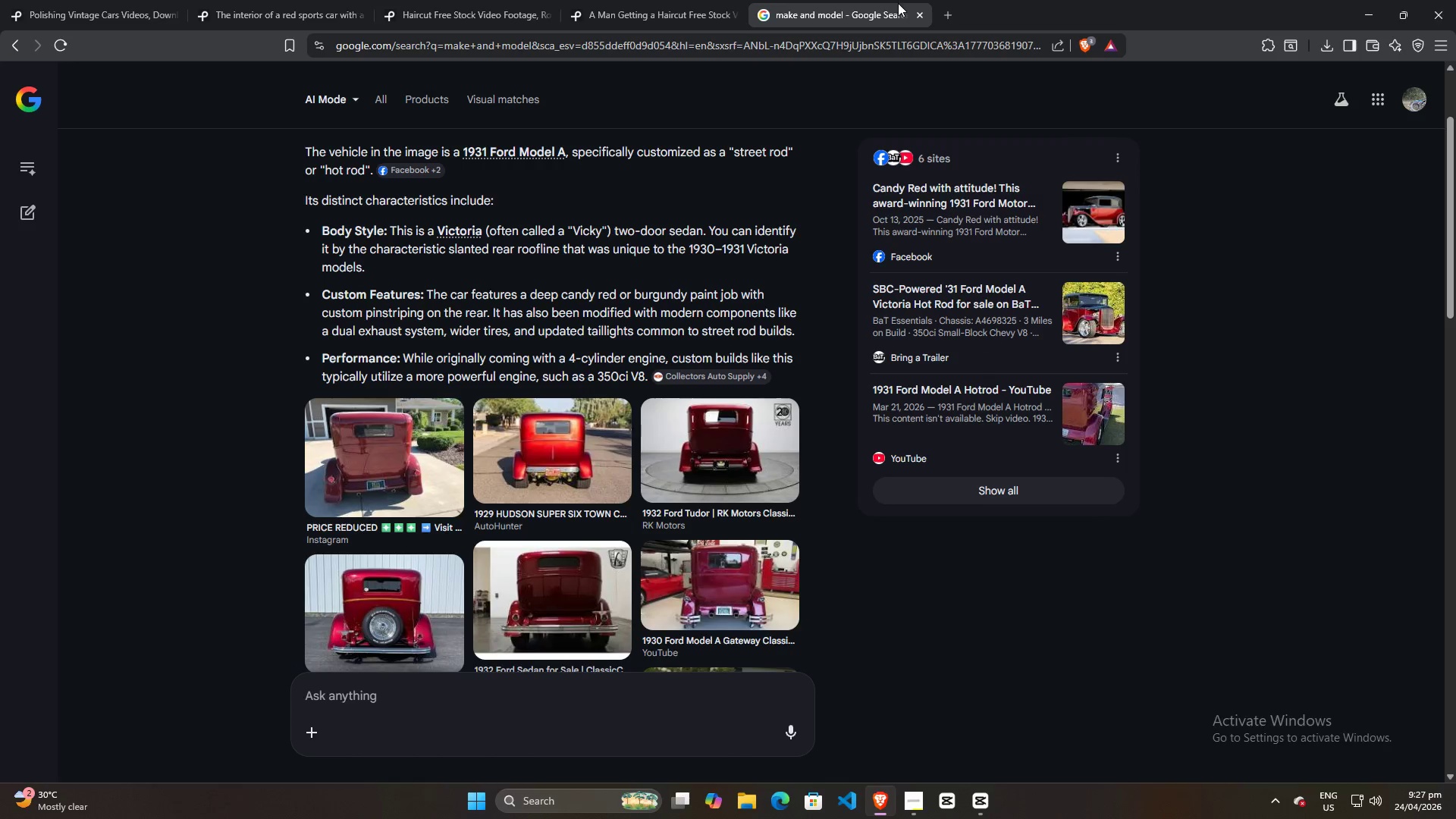 
left_click([17, 103])
 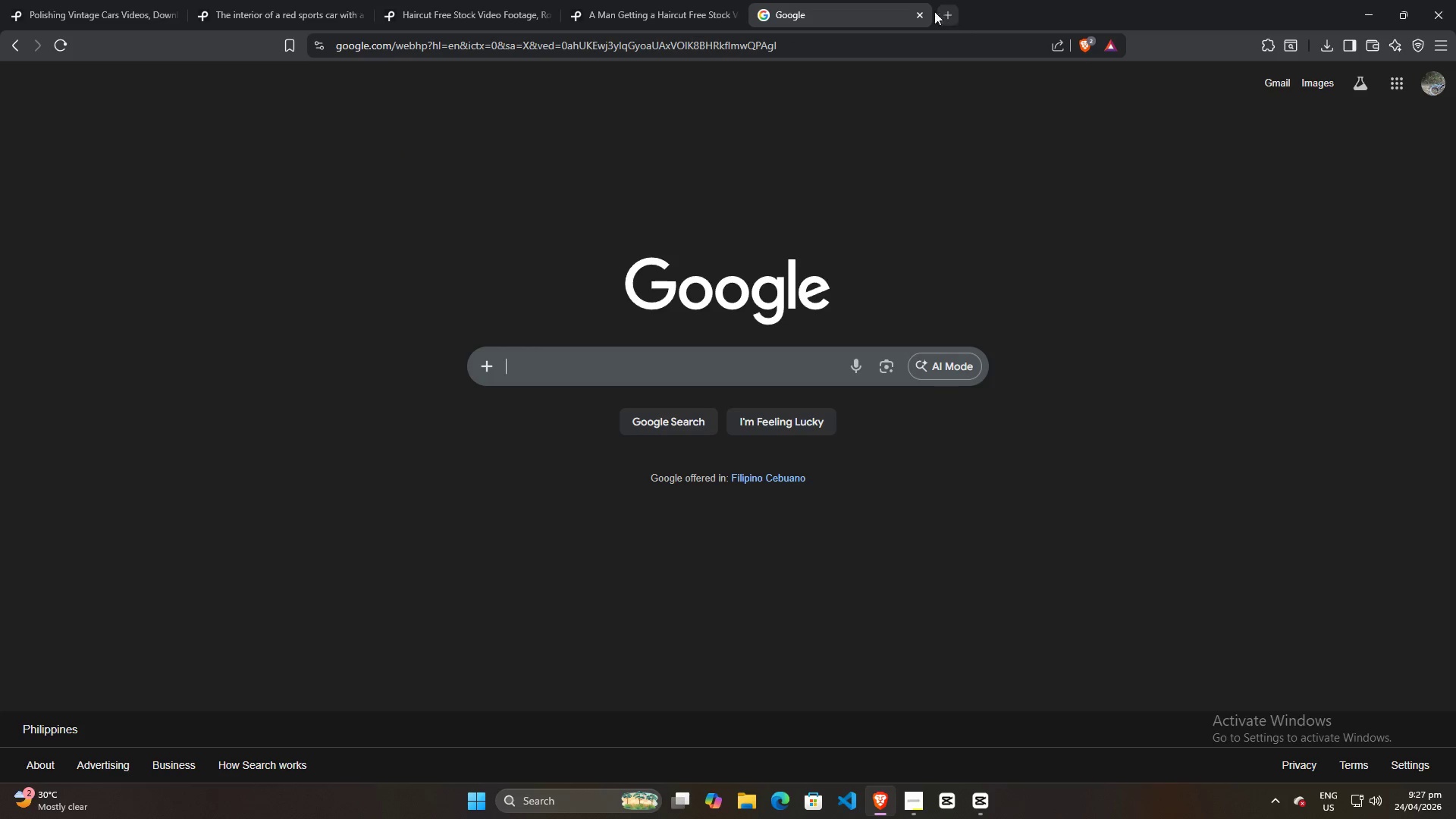 
left_click([921, 11])
 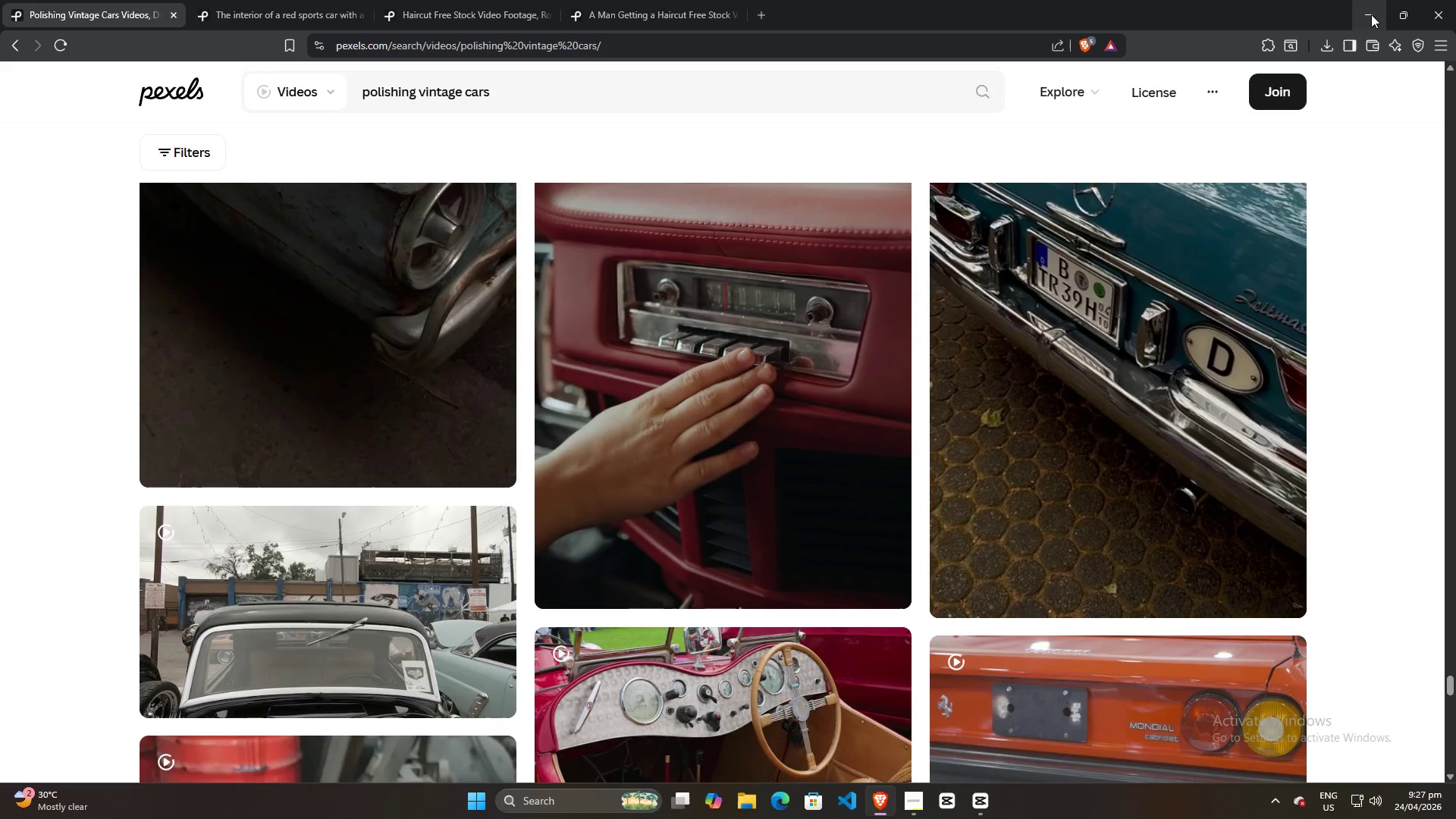 
left_click([1371, 14])
 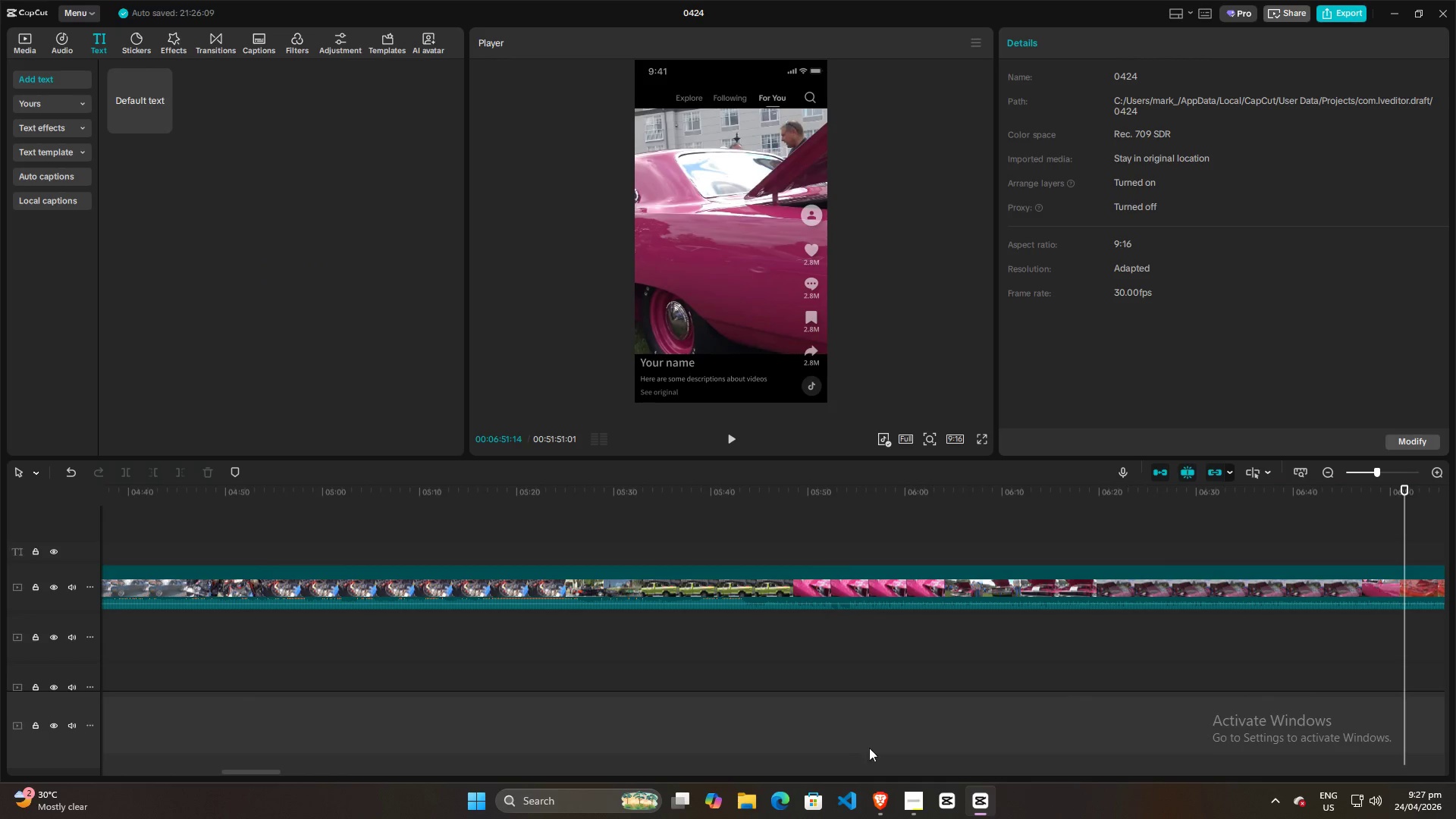 
left_click([913, 806])